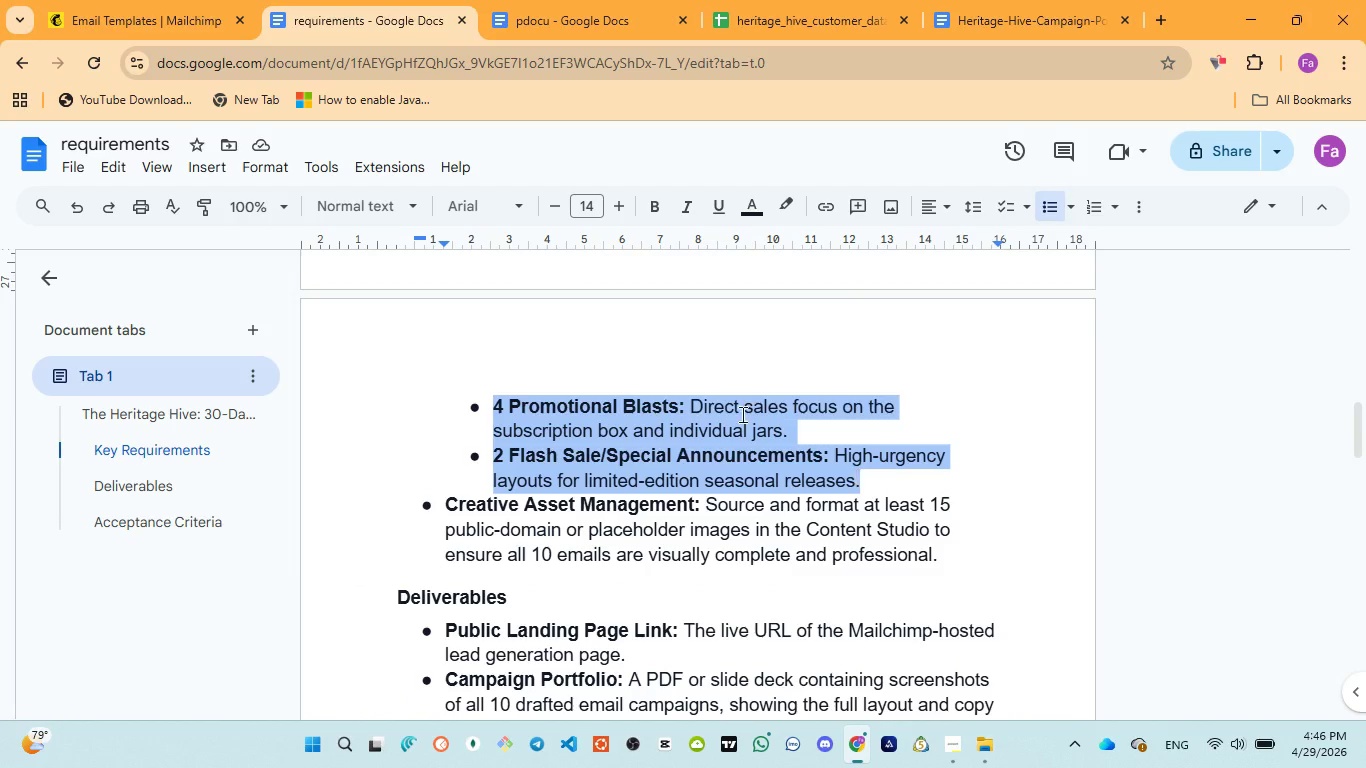 
left_click([177, 29])
 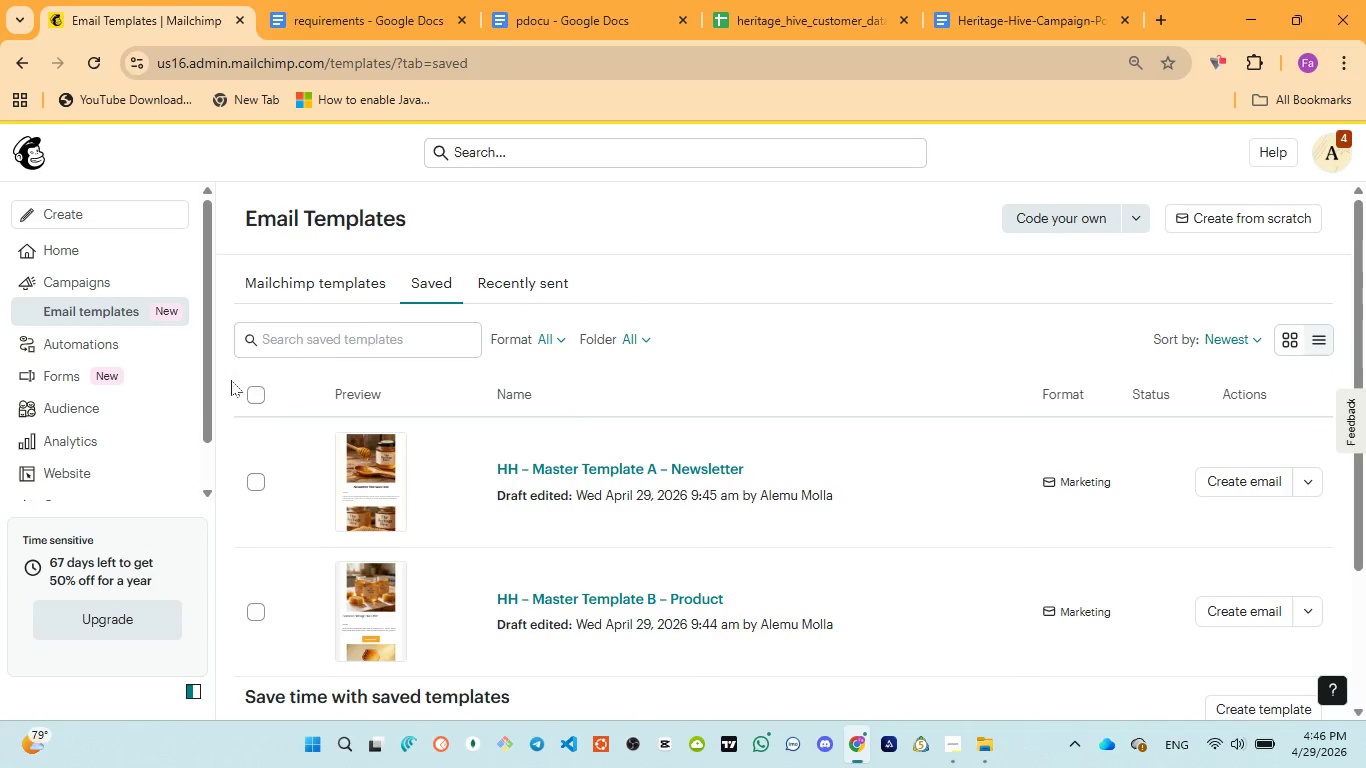 
wait(7.69)
 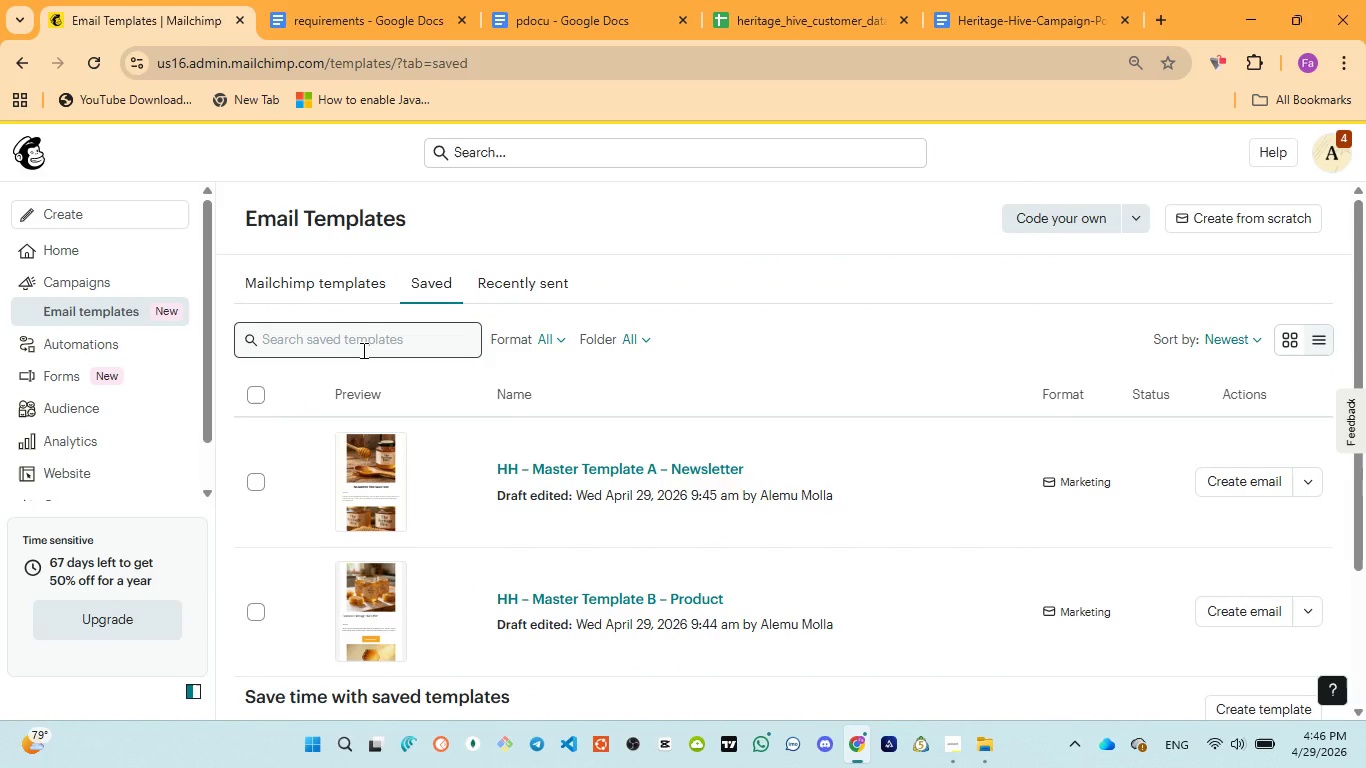 
left_click([362, 25])
 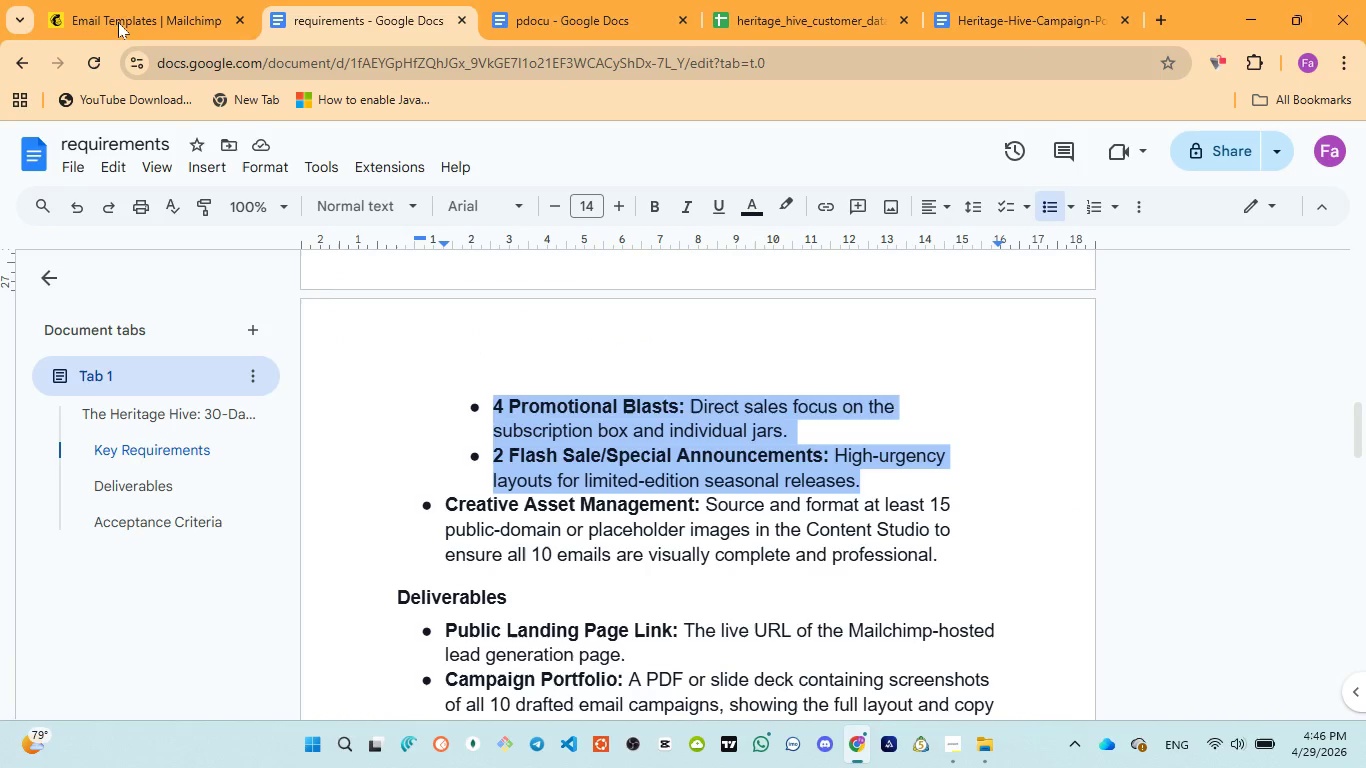 
left_click([112, 8])
 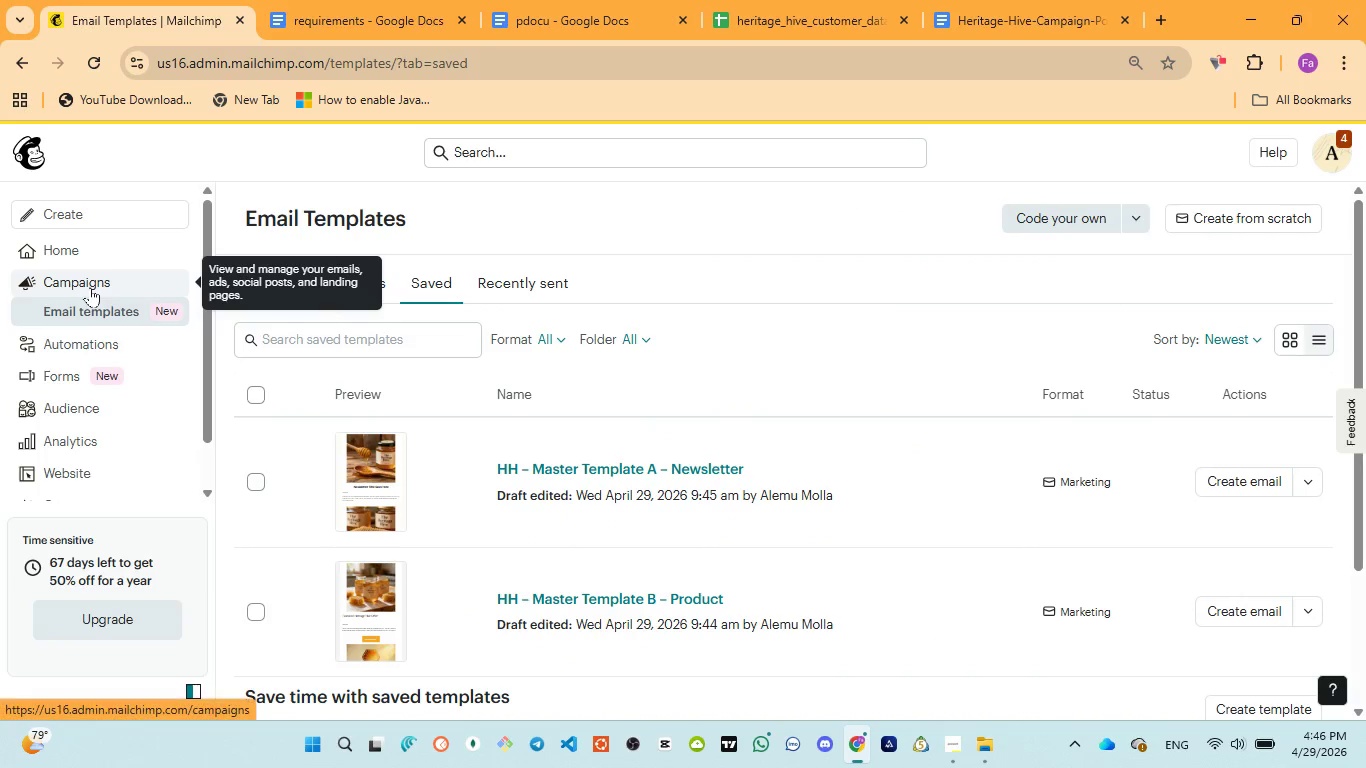 
left_click([89, 287])
 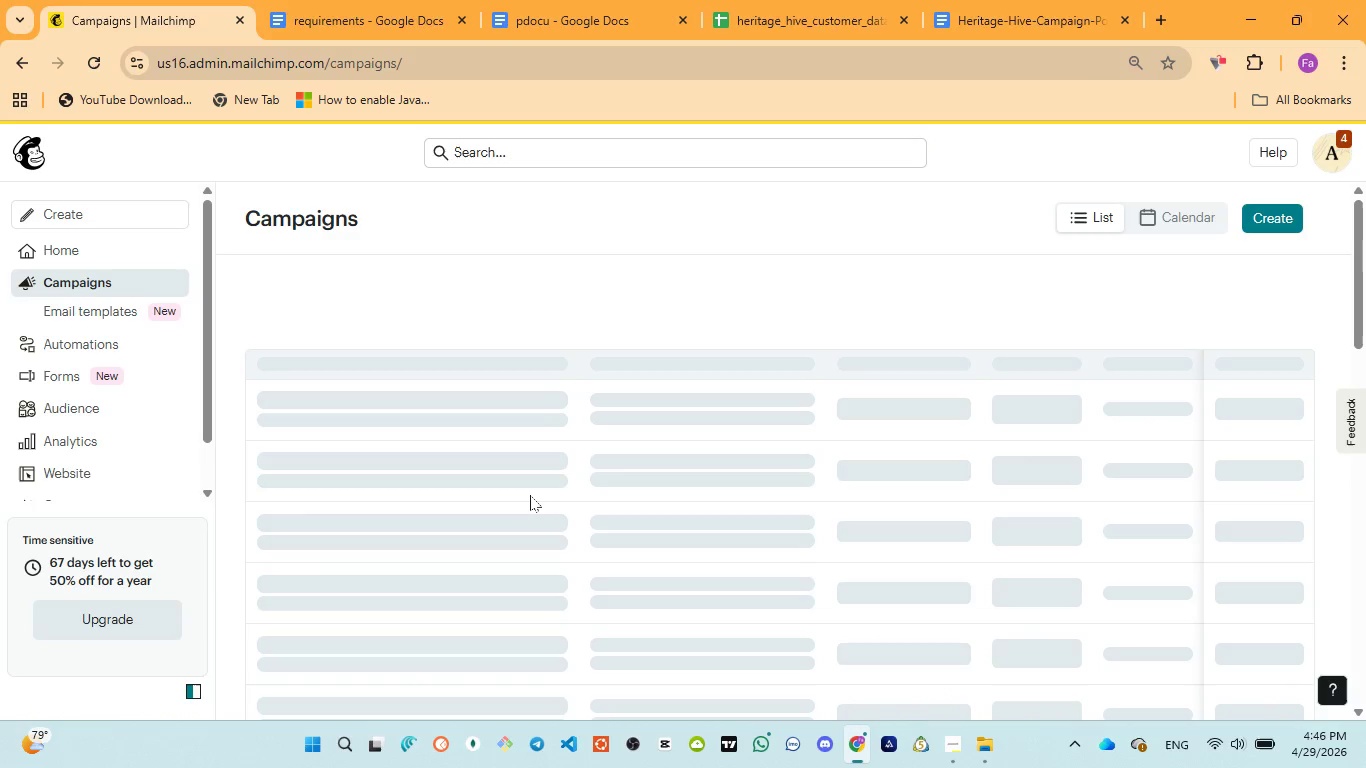 
wait(12.56)
 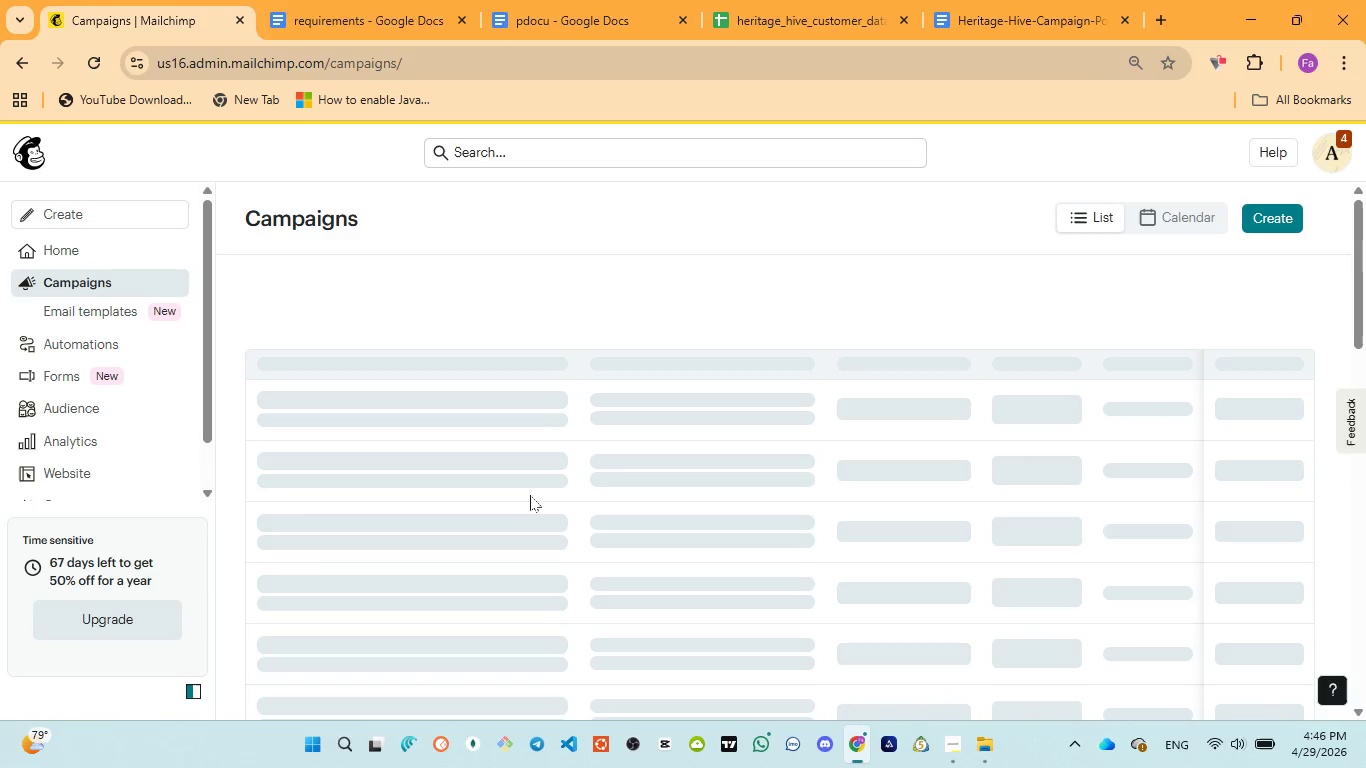 
scroll: coordinate [532, 496], scroll_direction: down, amount: 2.0
 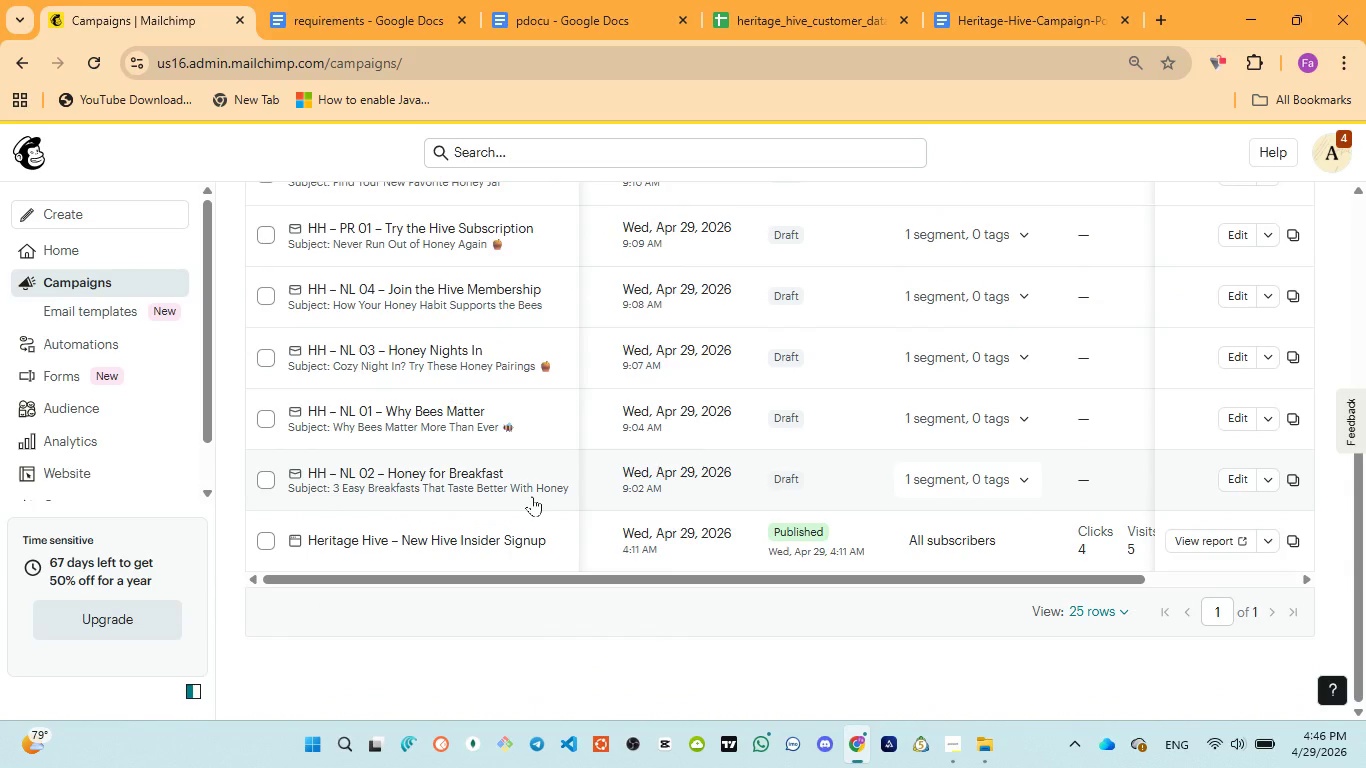 
scroll: coordinate [532, 496], scroll_direction: up, amount: 1.0
 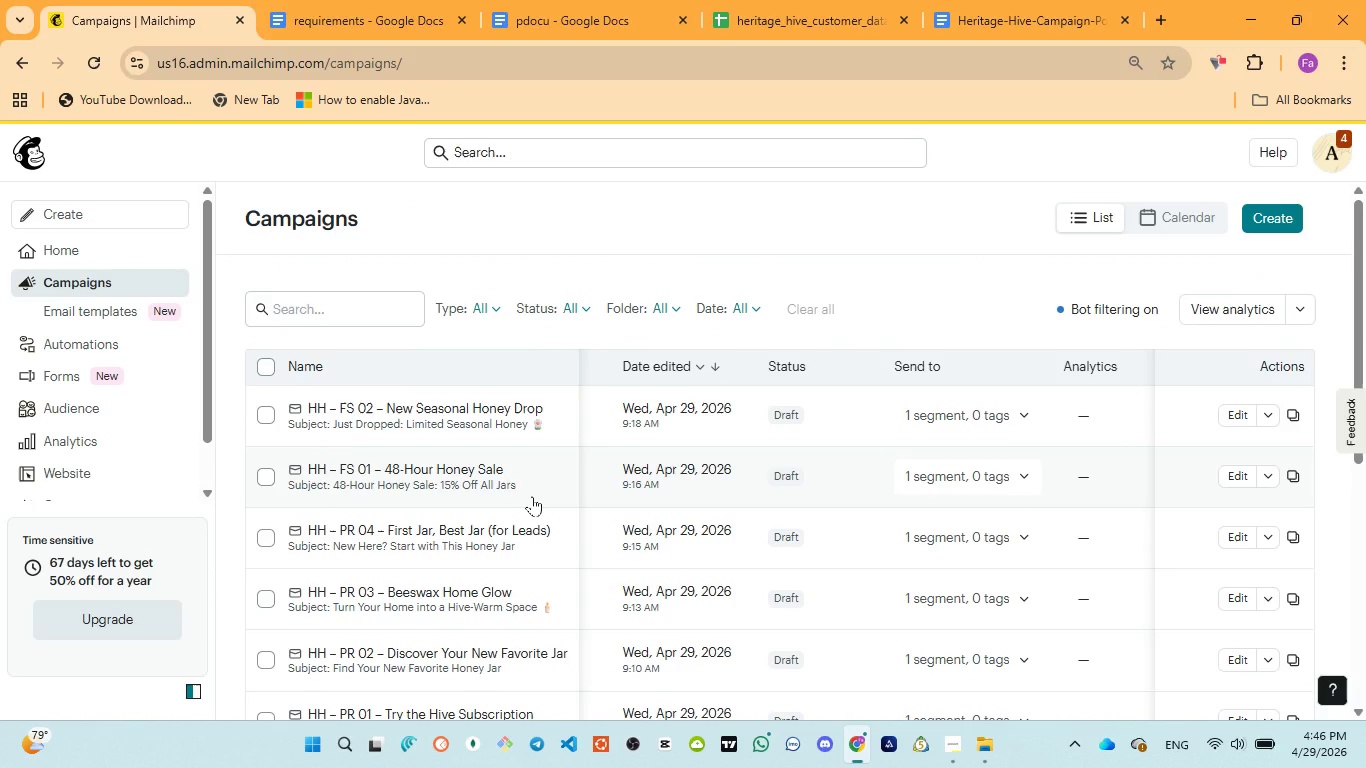 
scroll: coordinate [532, 496], scroll_direction: down, amount: 2.0
 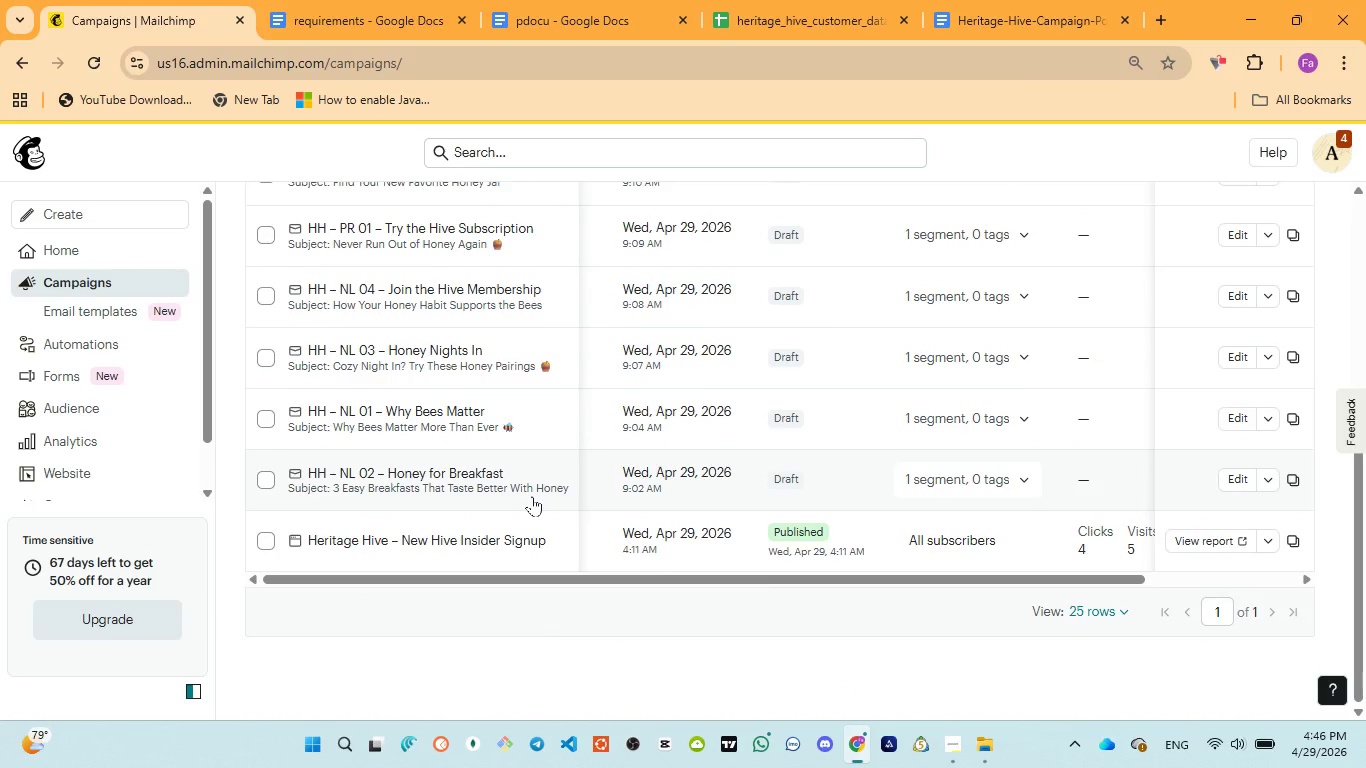 
scroll: coordinate [532, 496], scroll_direction: up, amount: 2.0
 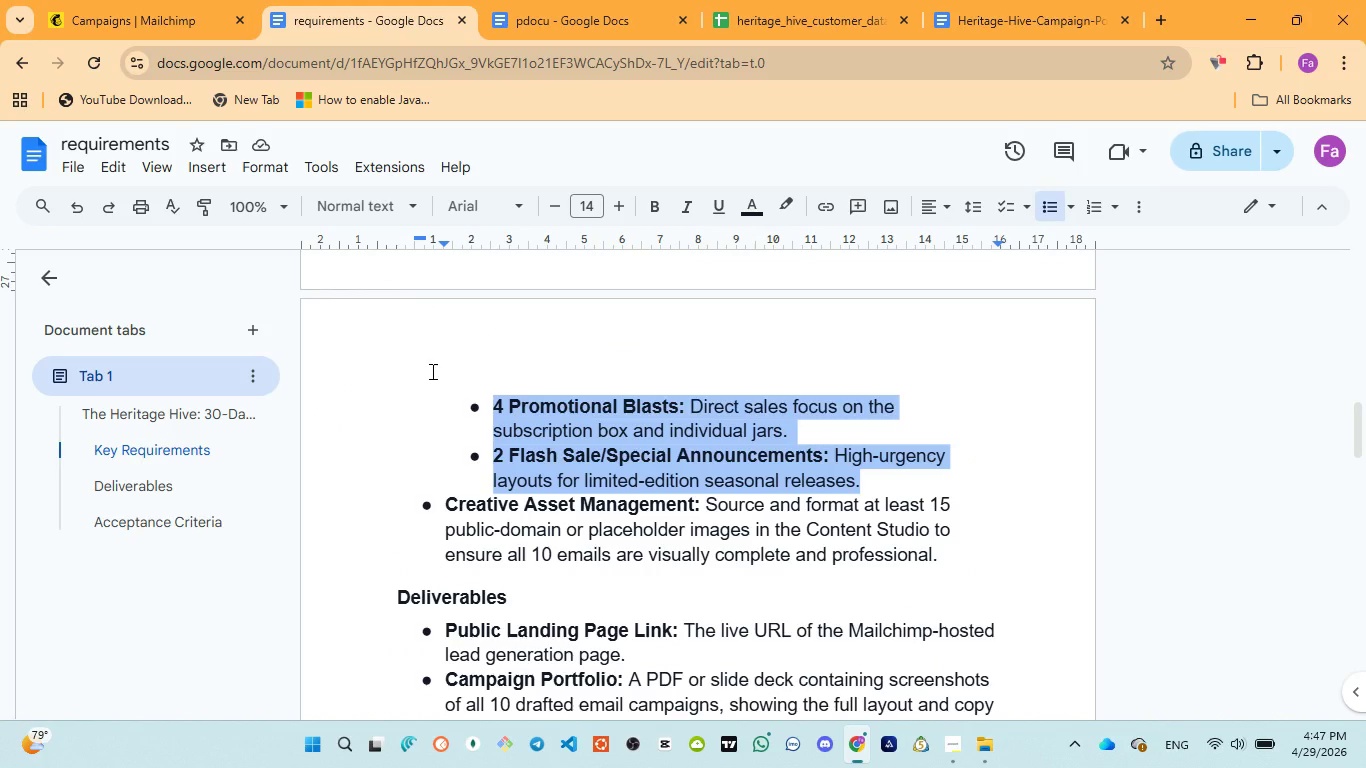 
left_click_drag(start_coordinate=[443, 499], to_coordinate=[944, 554])
 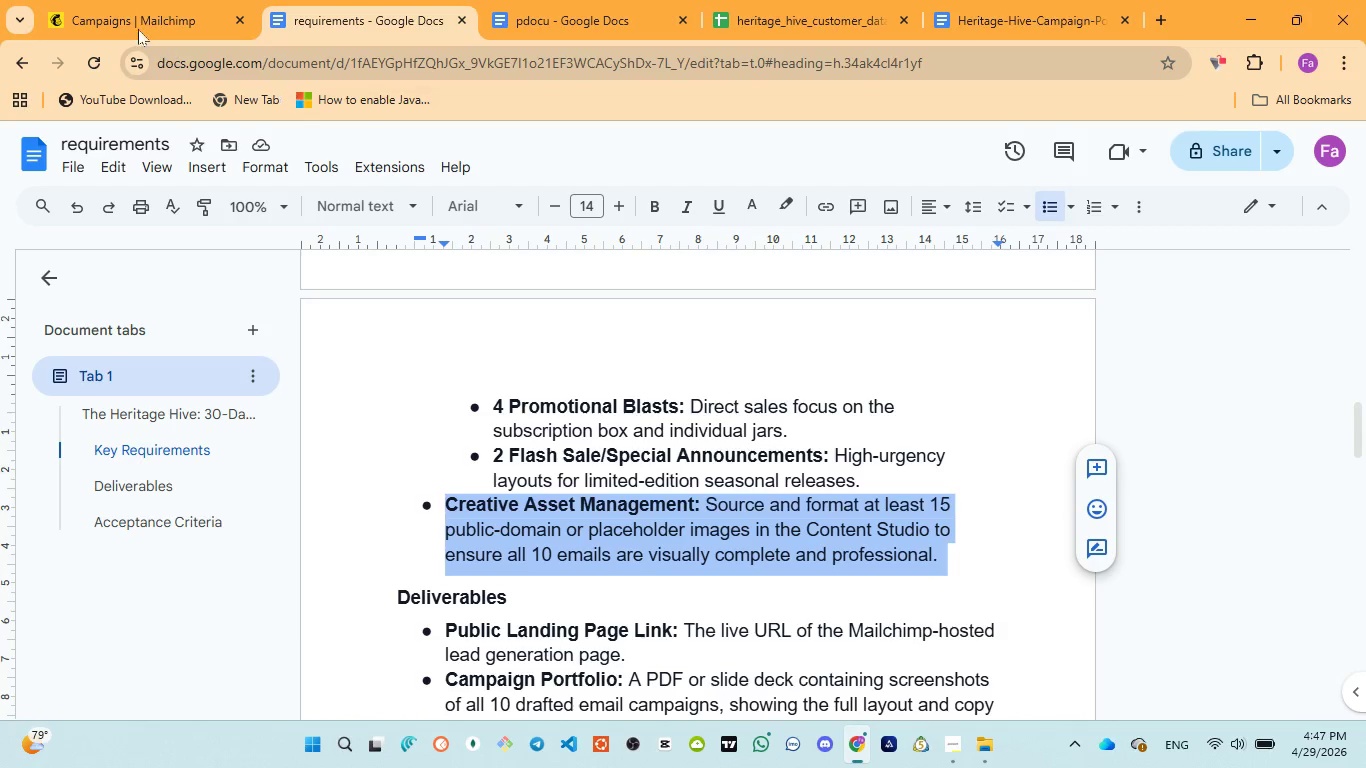 
left_click([122, 16])
 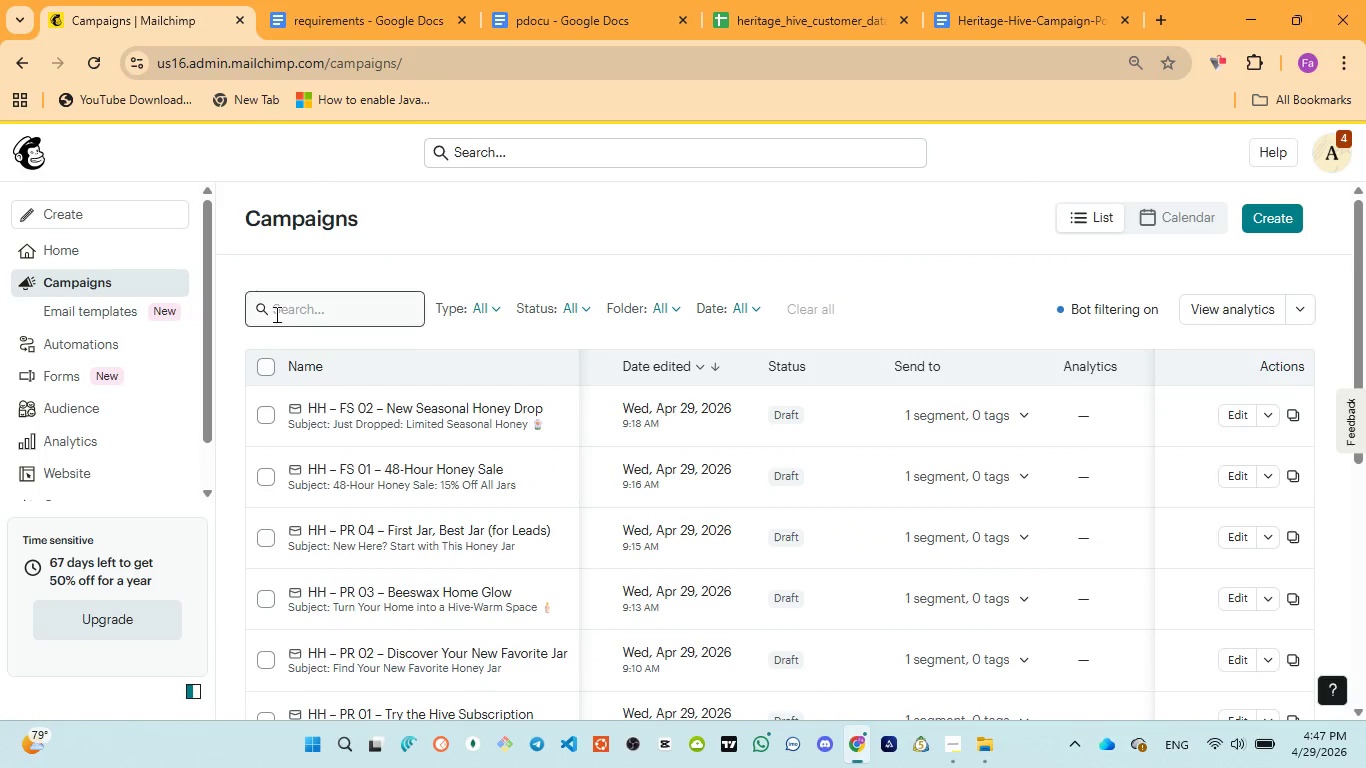 
scroll: coordinate [129, 390], scroll_direction: down, amount: 2.0
 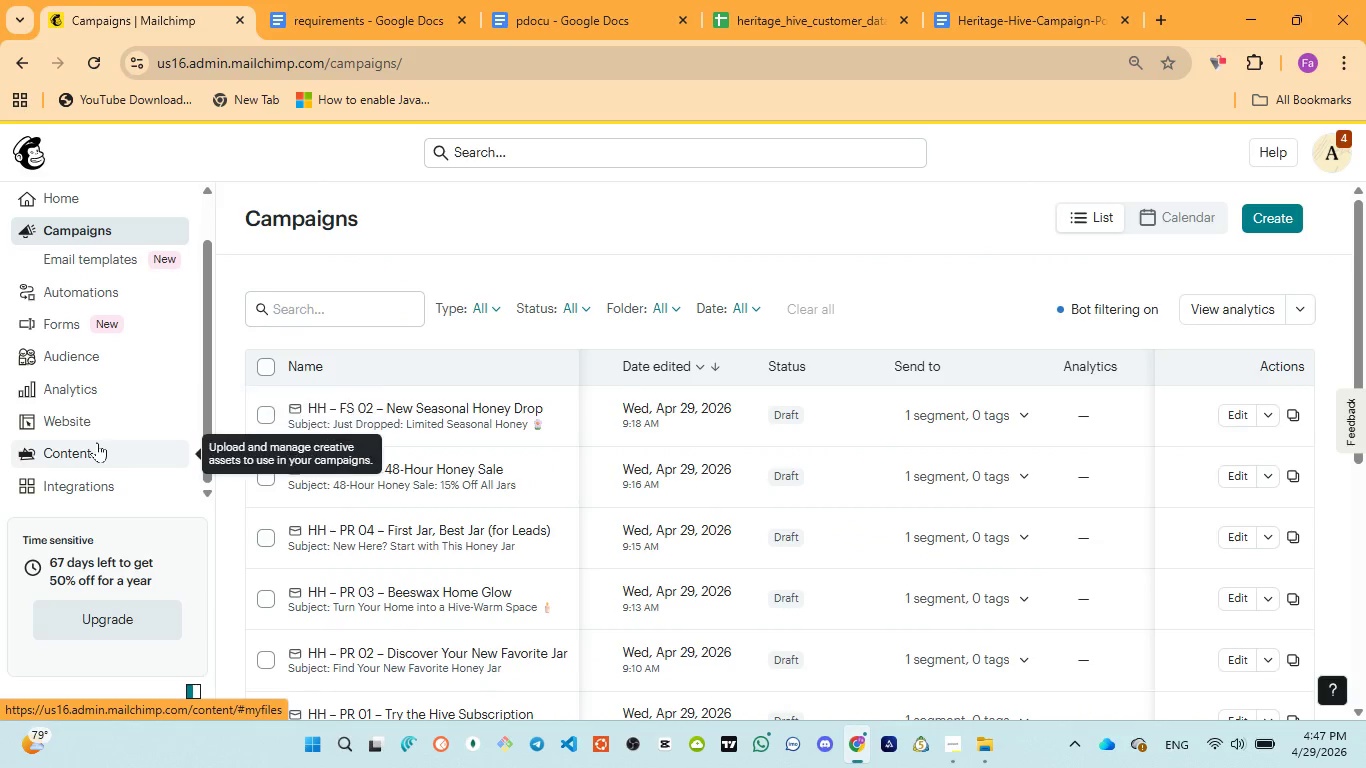 
left_click([97, 442])
 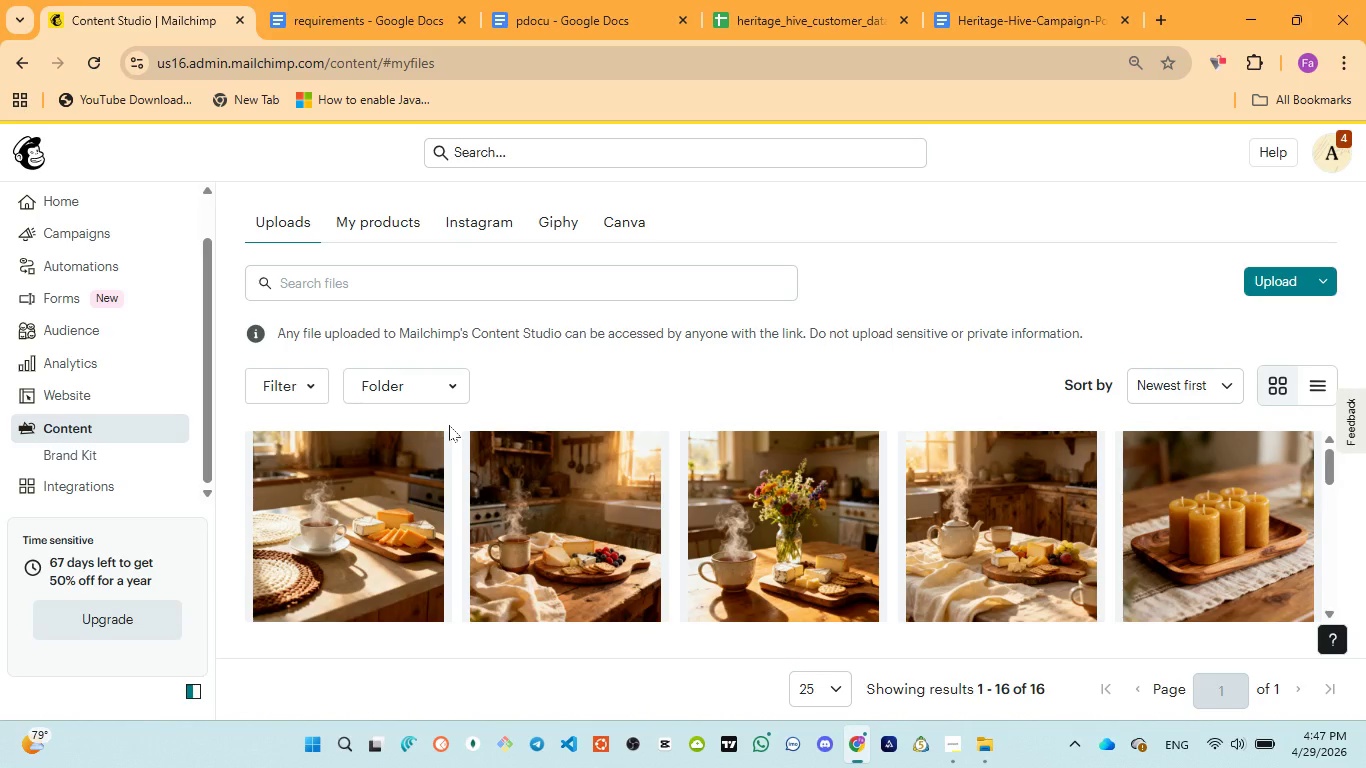 
wait(26.69)
 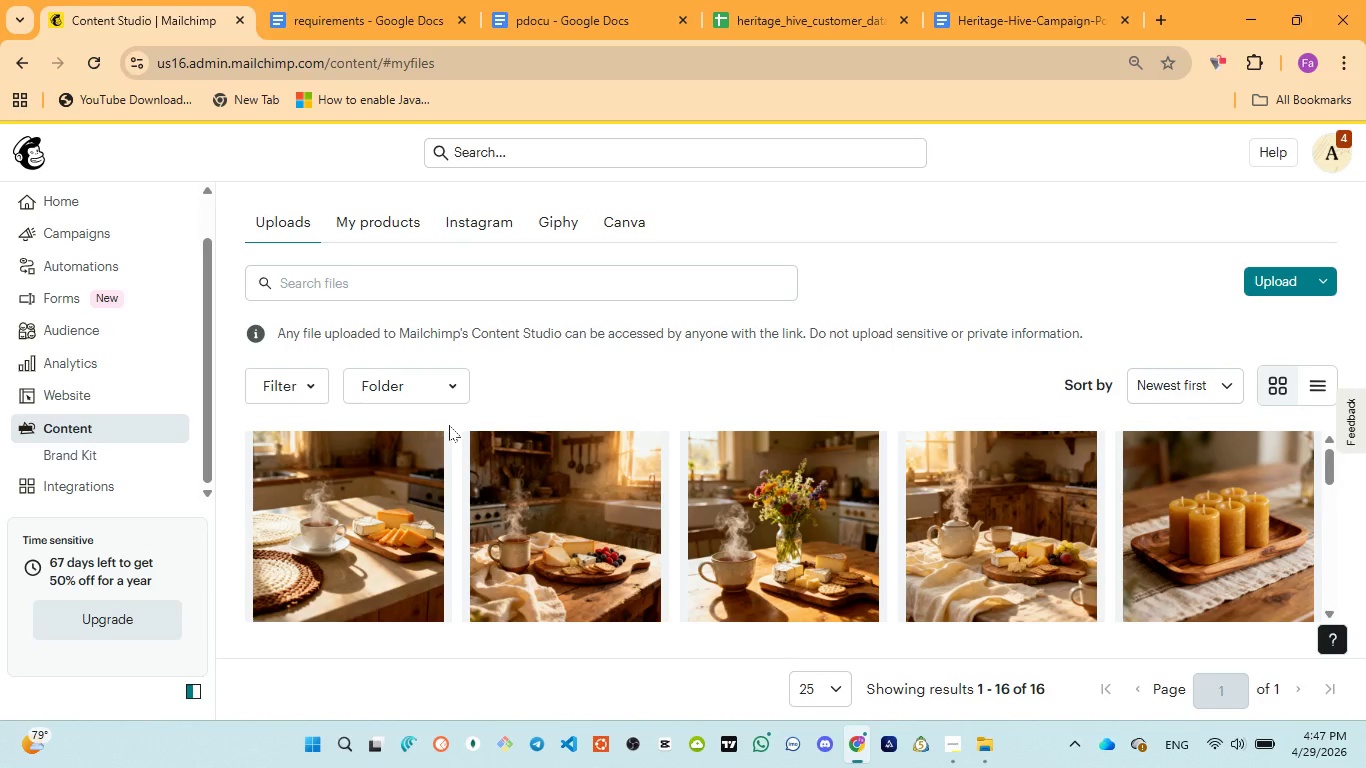 
scroll: coordinate [521, 454], scroll_direction: down, amount: 6.0
 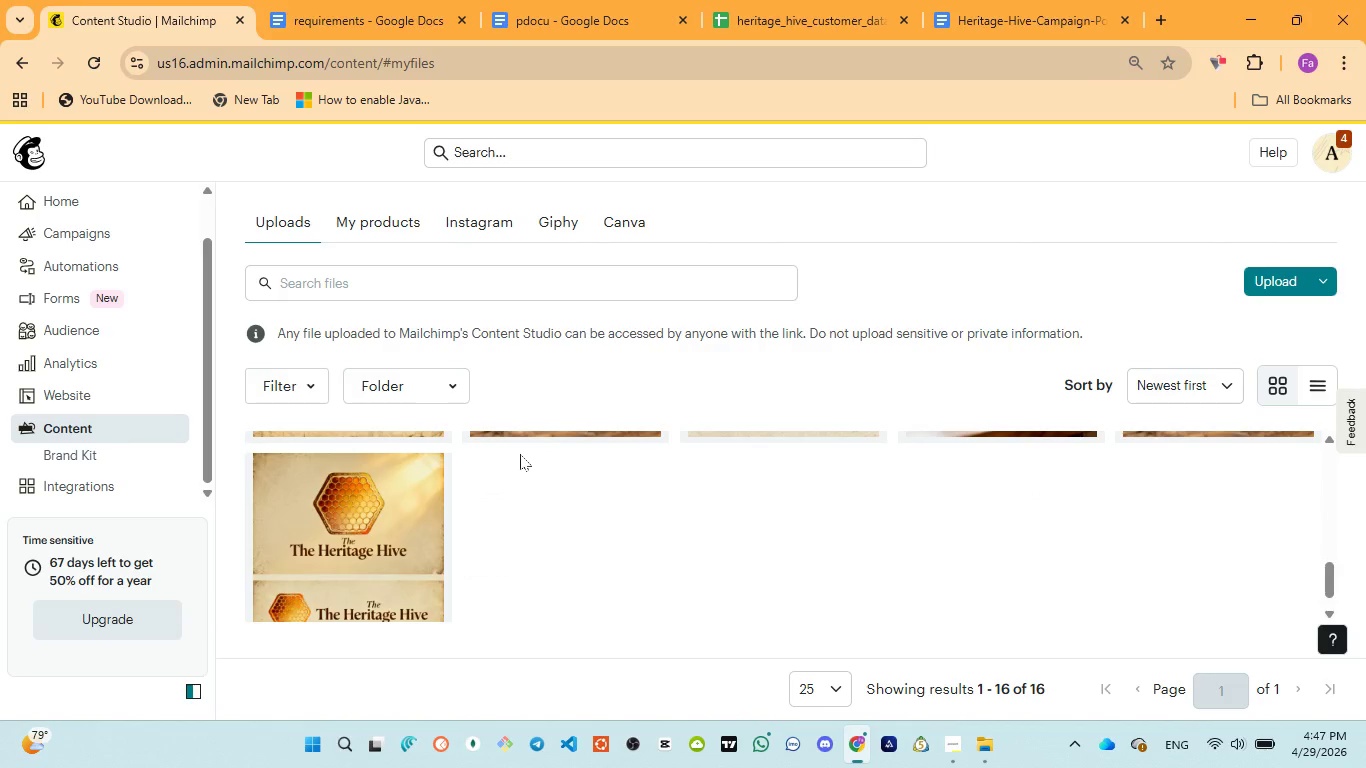 
scroll: coordinate [520, 454], scroll_direction: up, amount: 8.0
 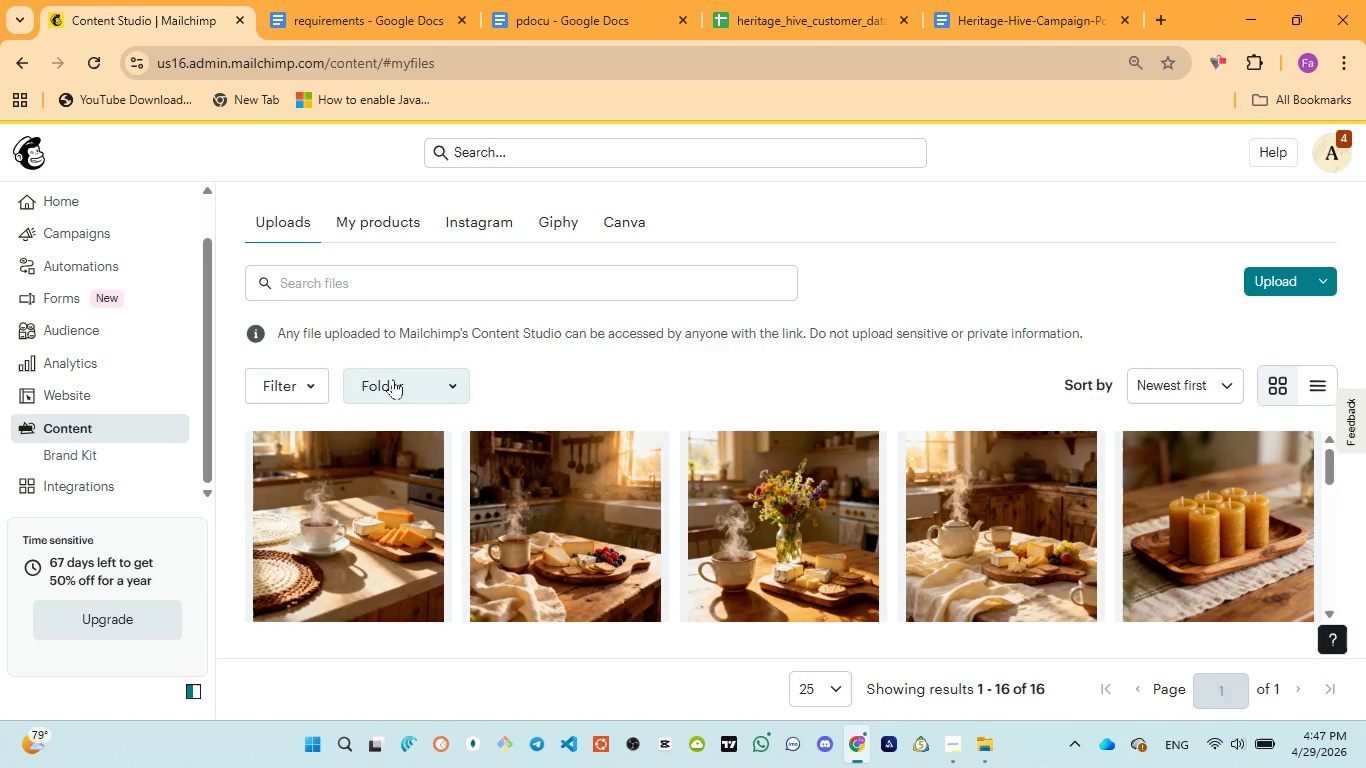 
left_click([393, 379])
 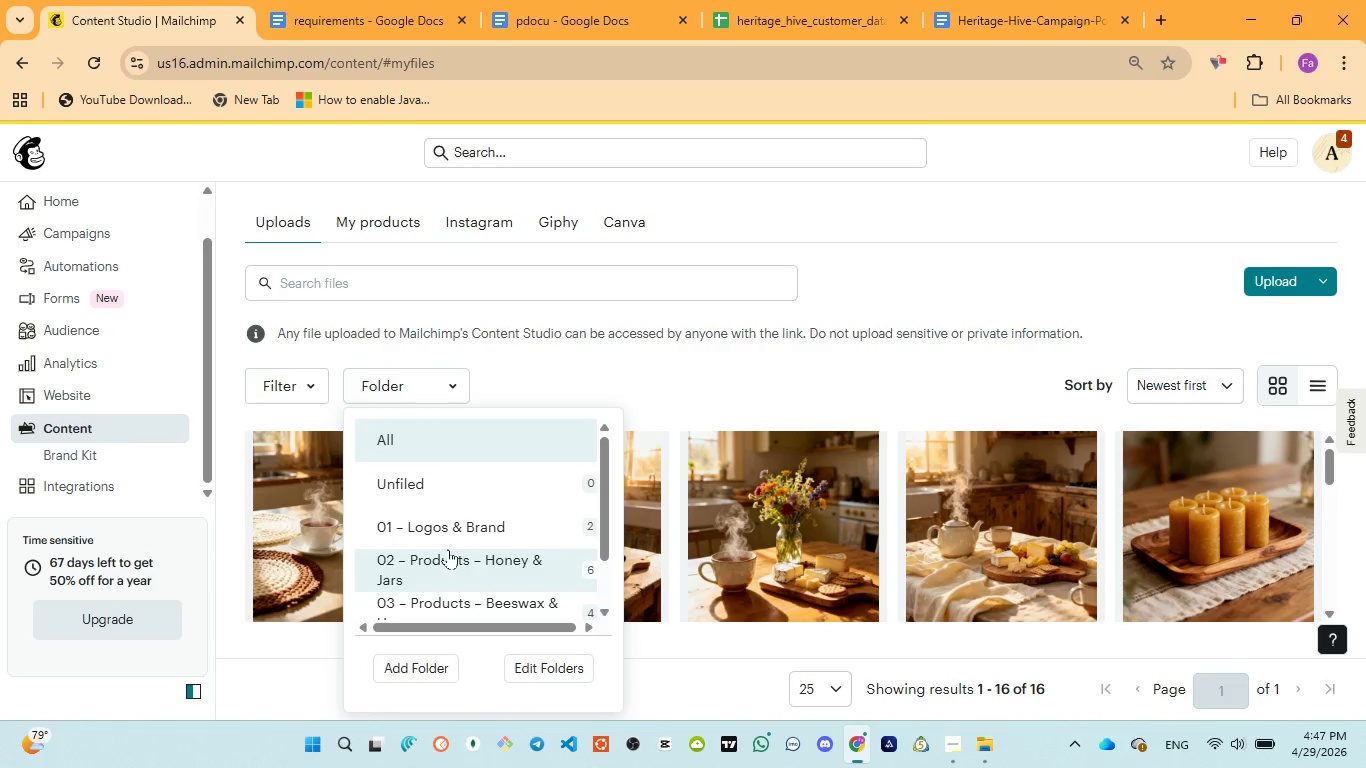 
left_click([431, 520])
 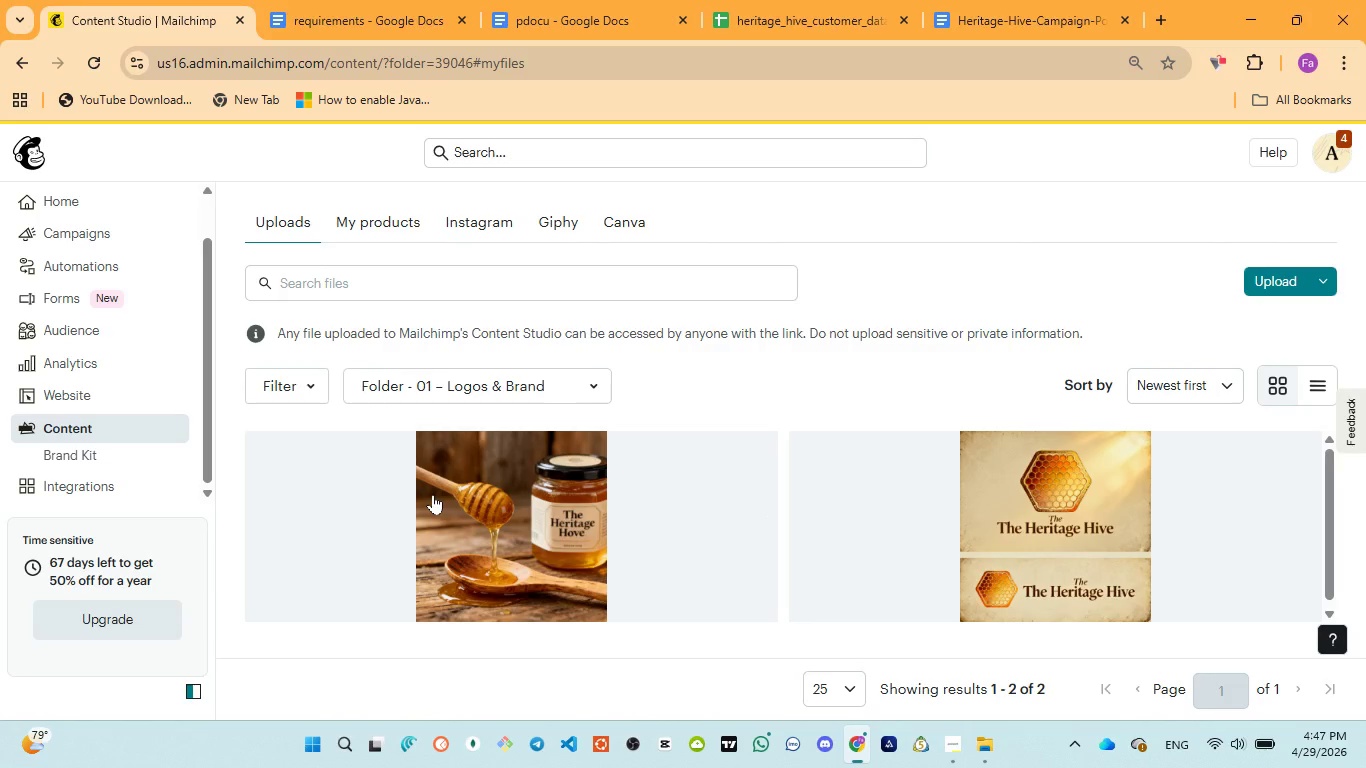 
wait(13.02)
 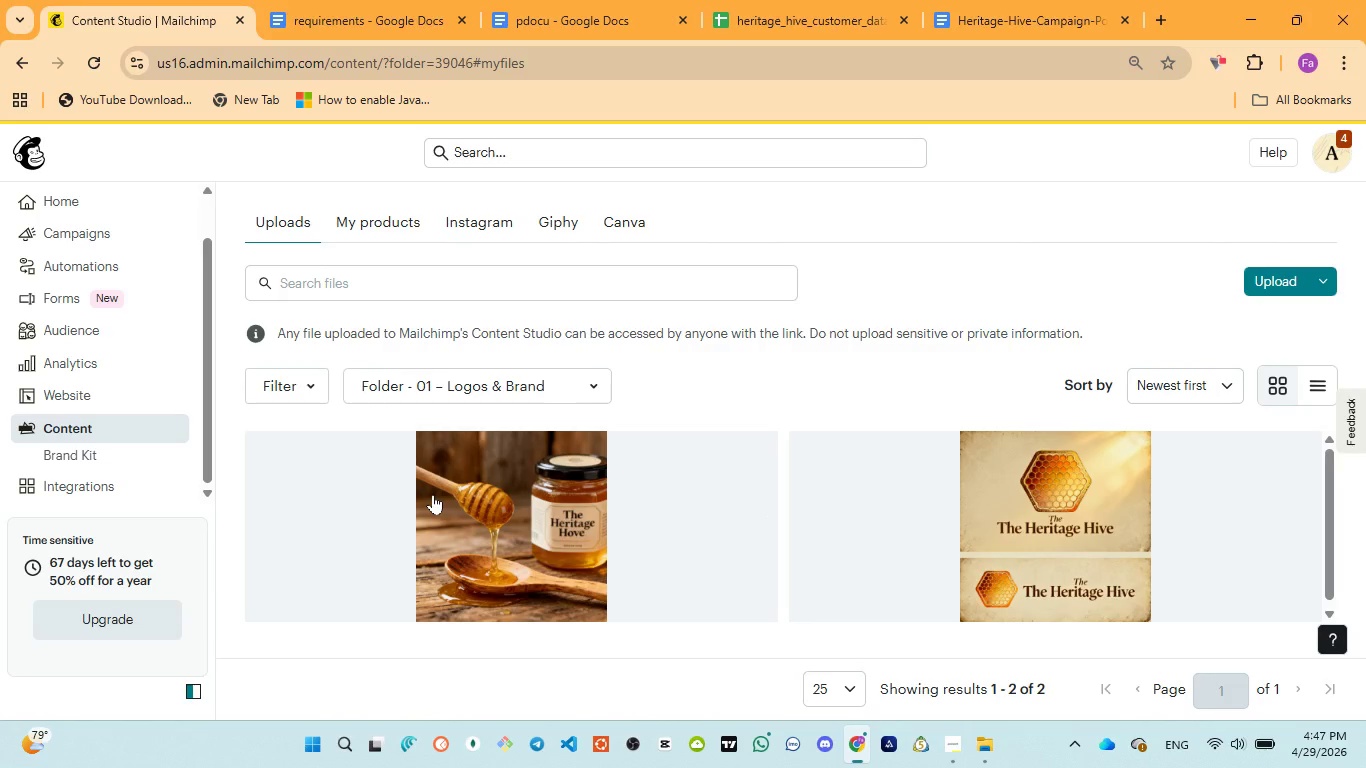 
scroll: coordinate [573, 429], scroll_direction: down, amount: 3.0
 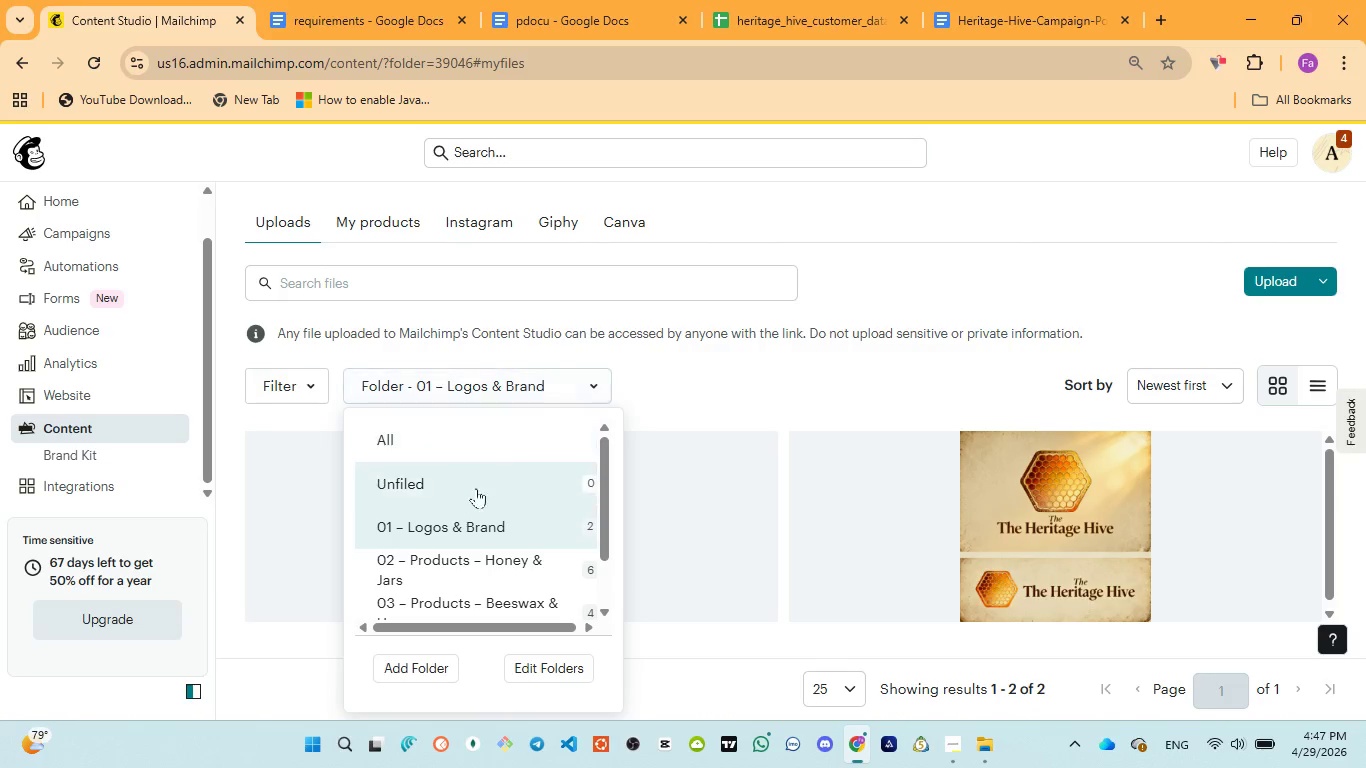 
left_click([429, 562])
 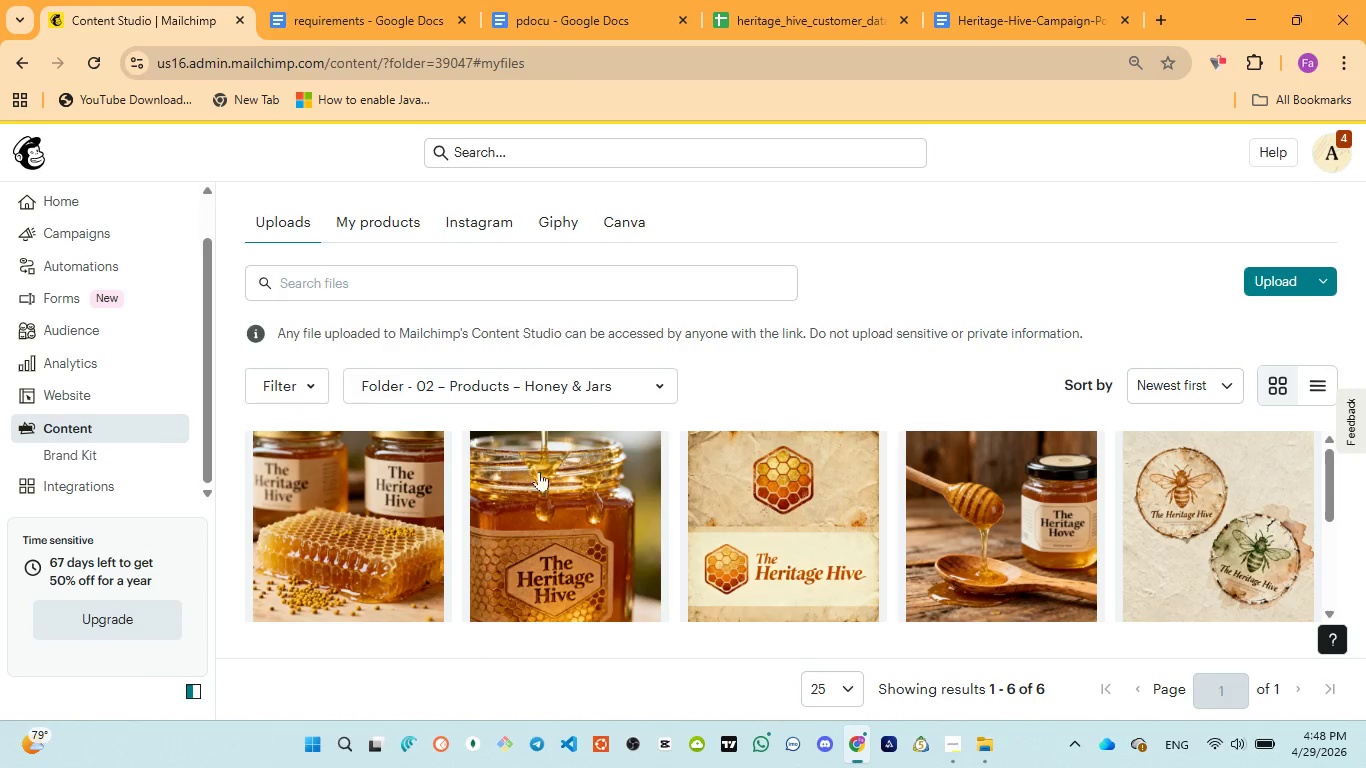 
scroll: coordinate [550, 490], scroll_direction: none, amount: 0.0
 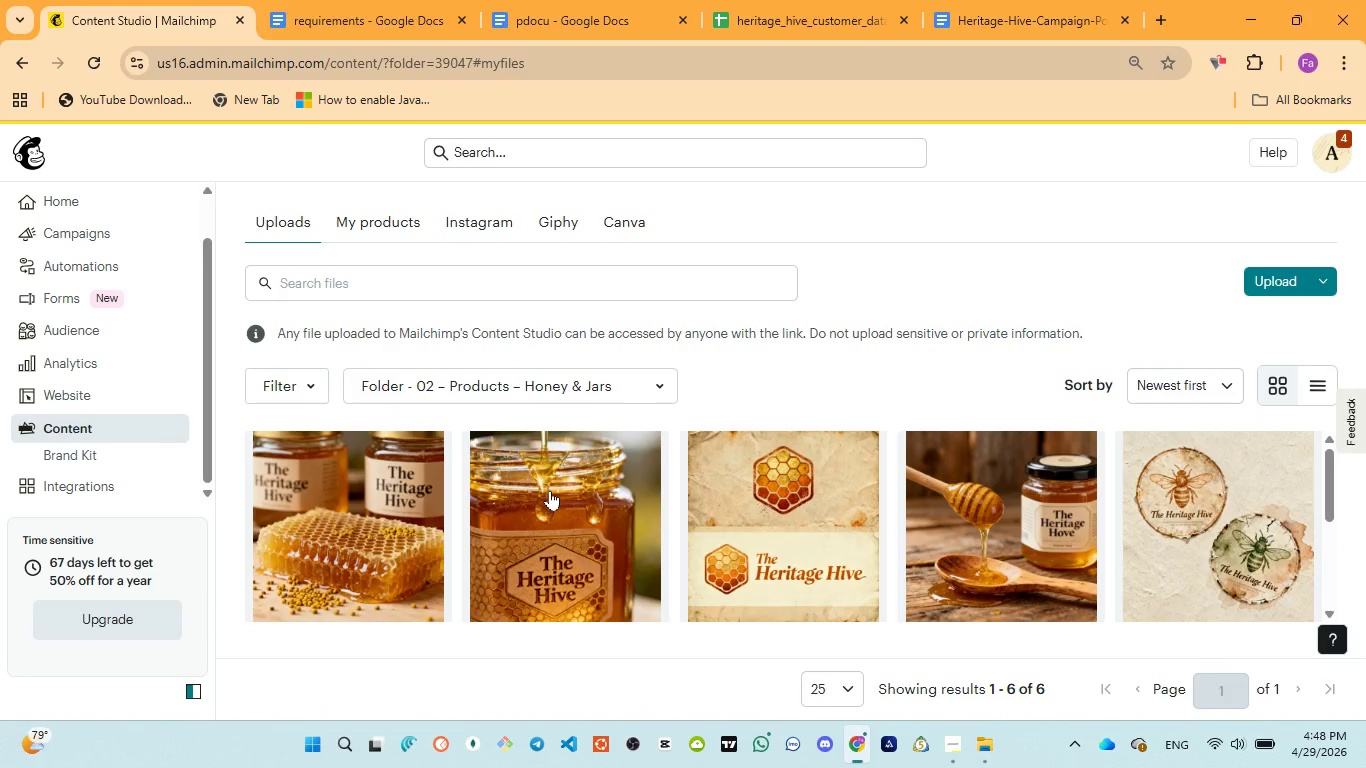 
scroll: coordinate [550, 490], scroll_direction: down, amount: 4.0
 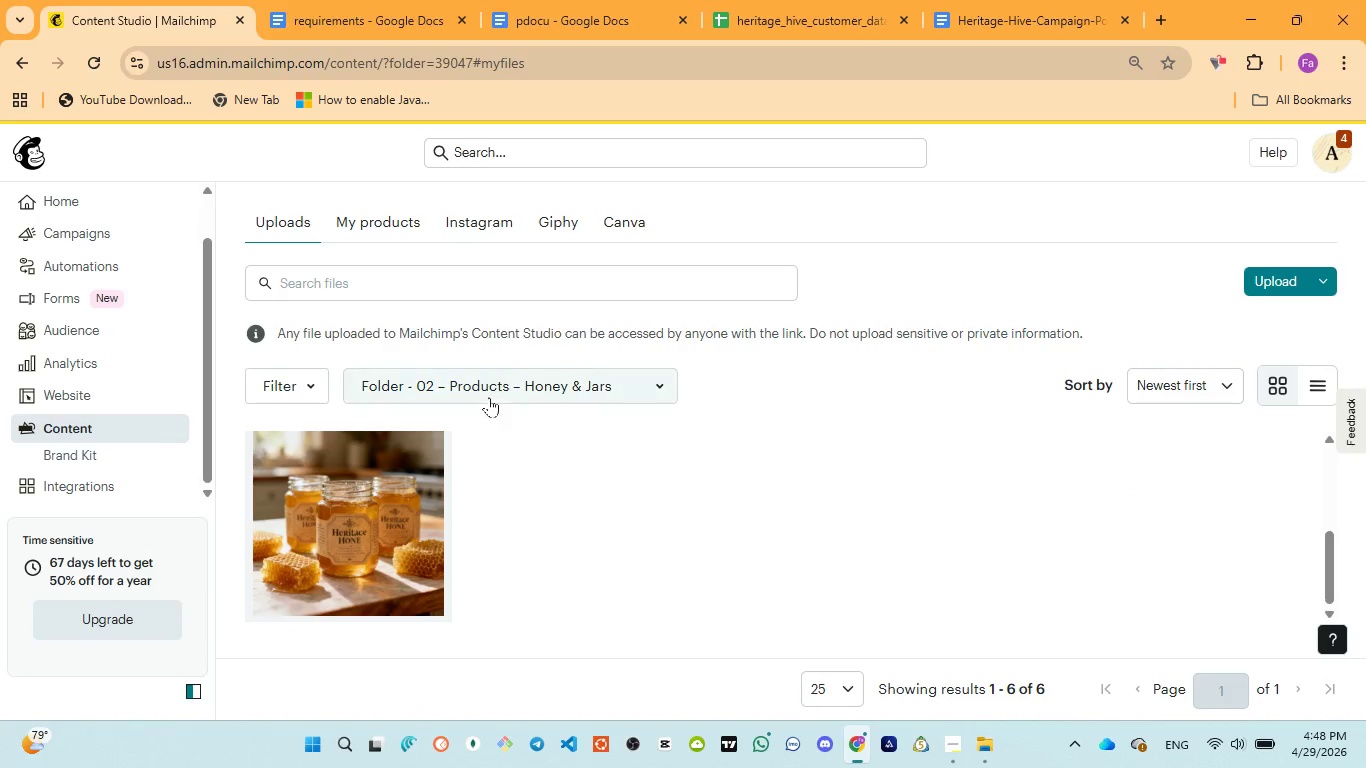 
left_click([489, 395])
 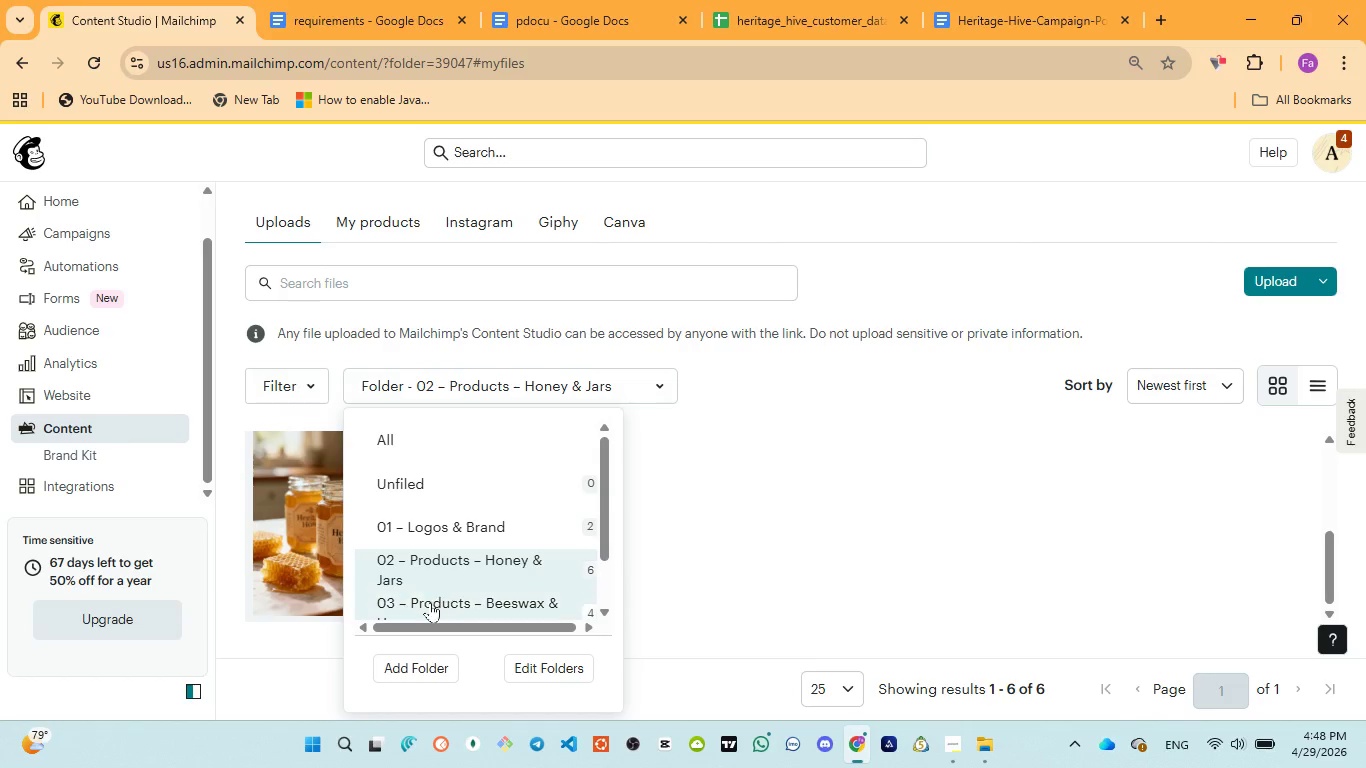 
scroll: coordinate [443, 572], scroll_direction: down, amount: 2.0
 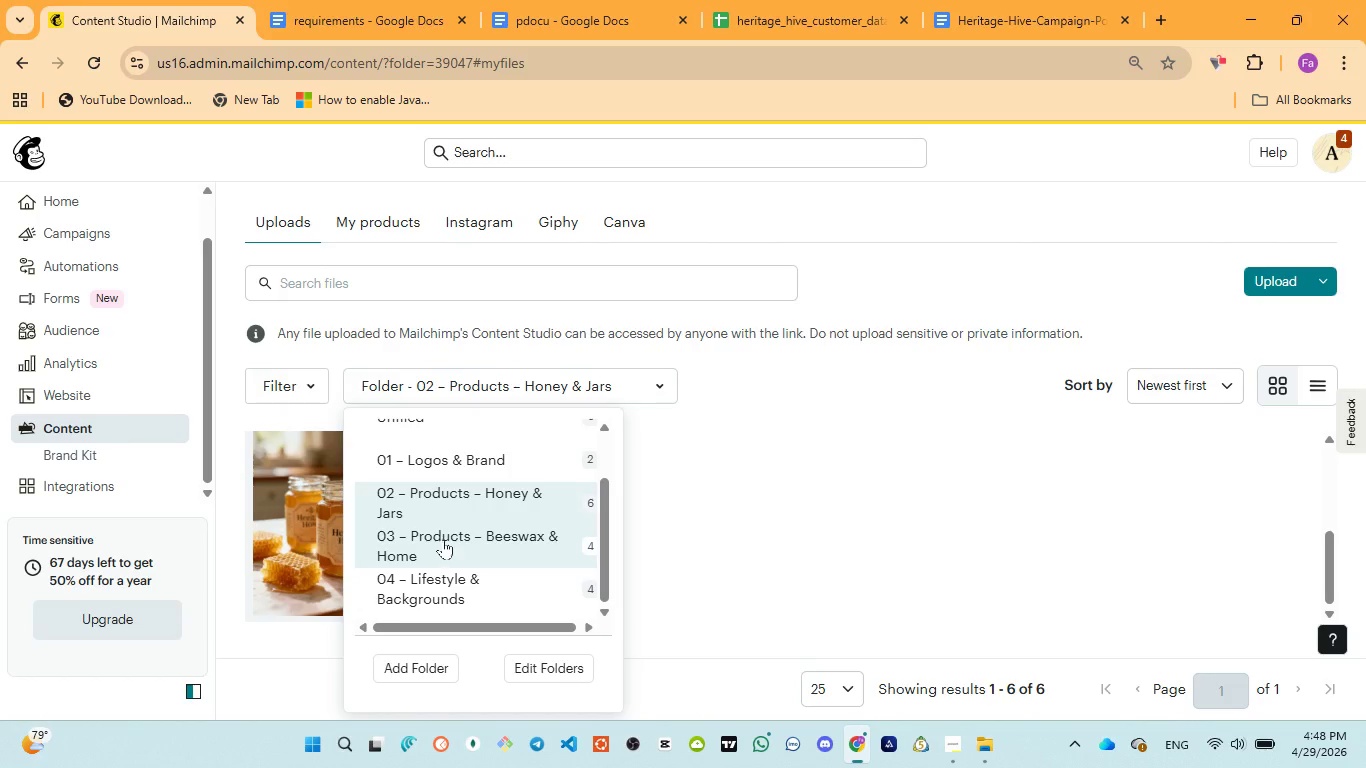 
left_click([443, 539])
 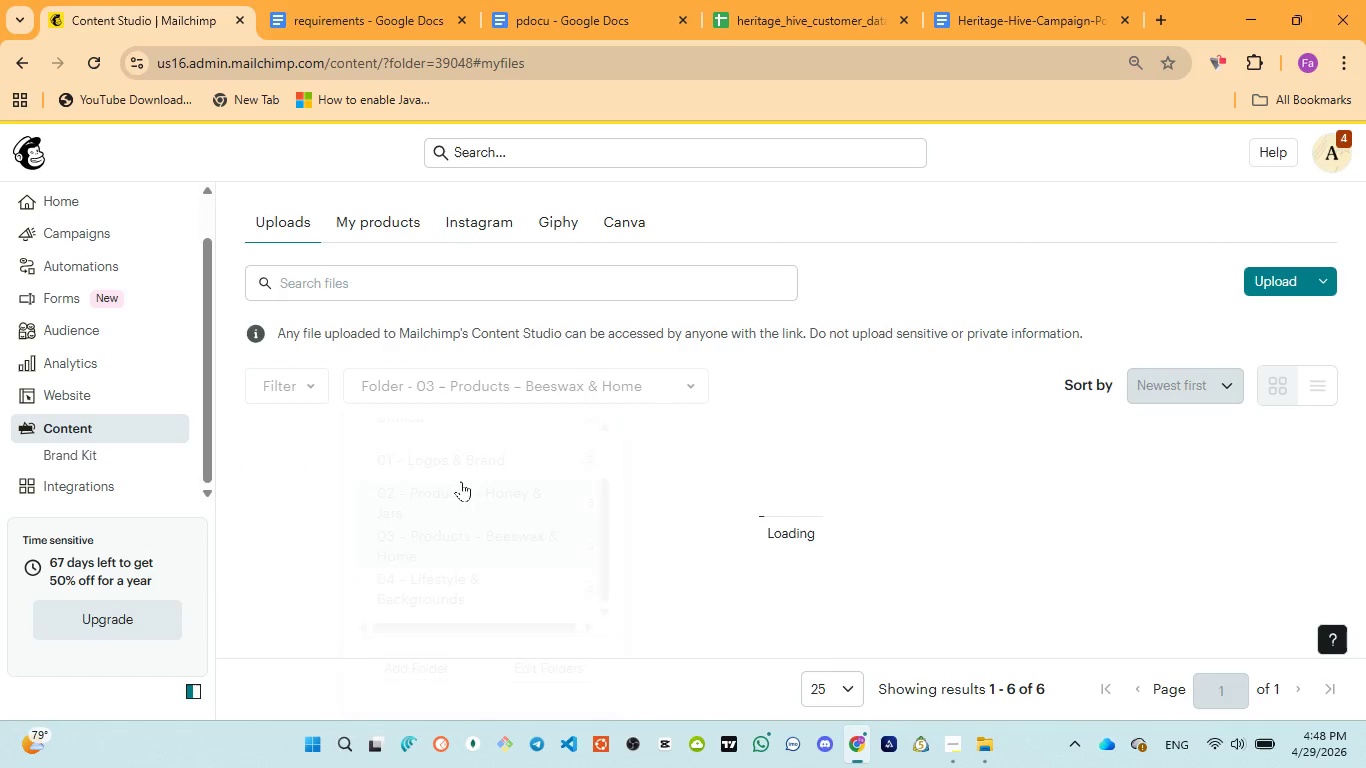 
mouse_move([506, 462])
 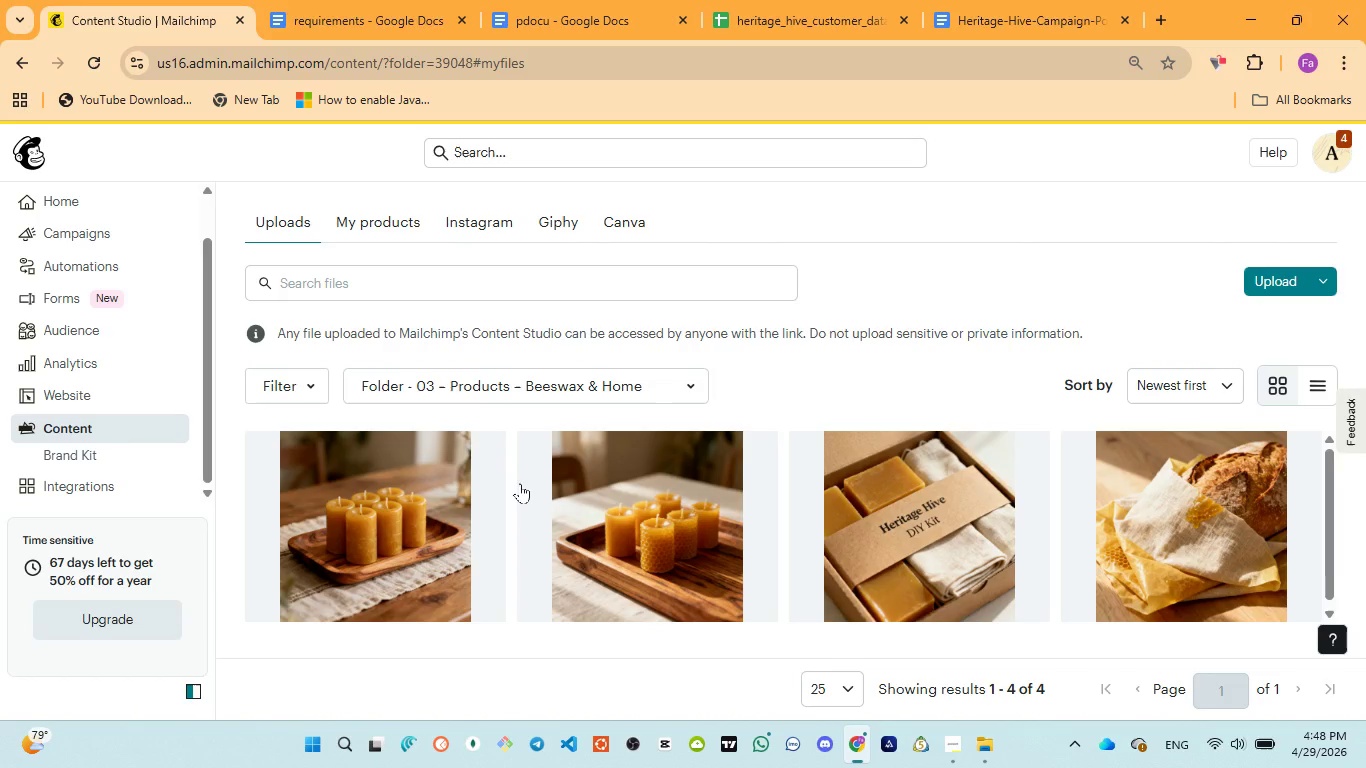 
scroll: coordinate [521, 494], scroll_direction: down, amount: 11.0
 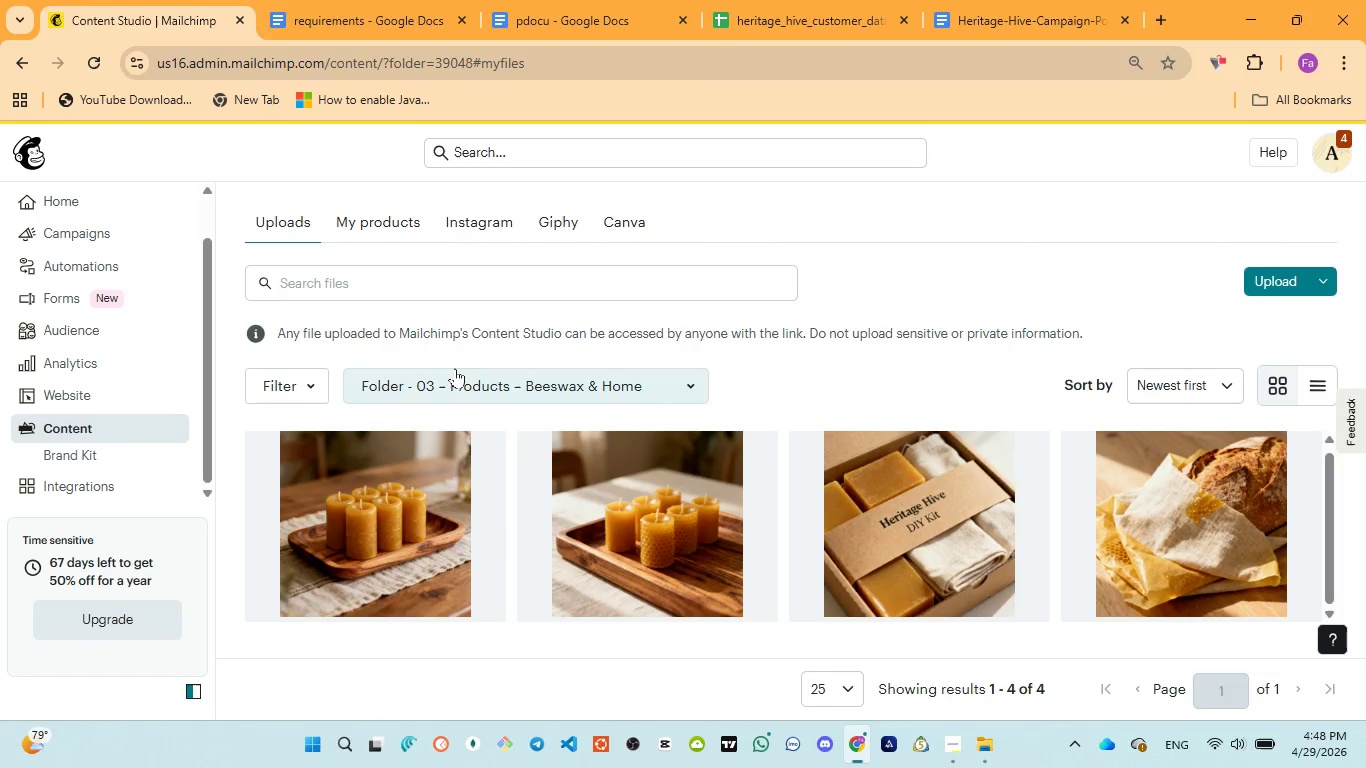 
left_click([455, 368])
 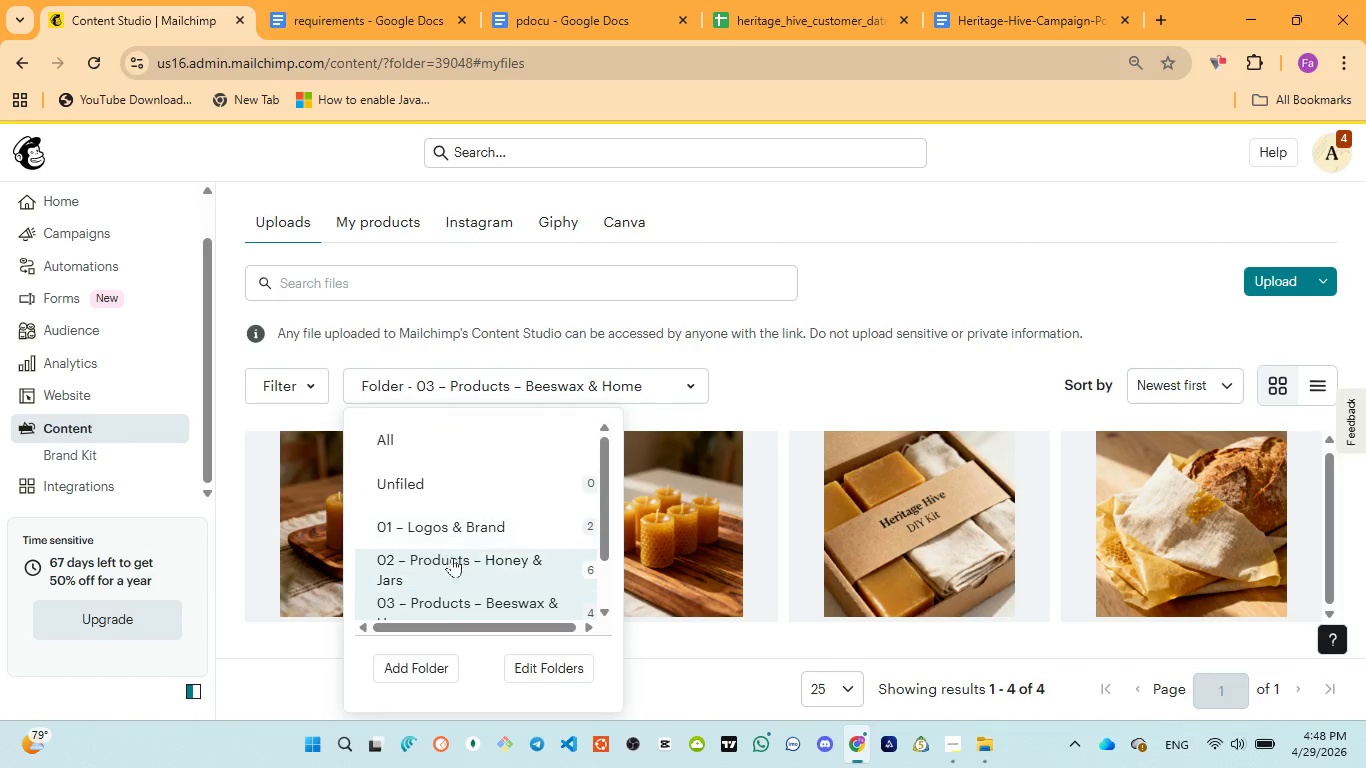 
scroll: coordinate [458, 563], scroll_direction: down, amount: 3.0
 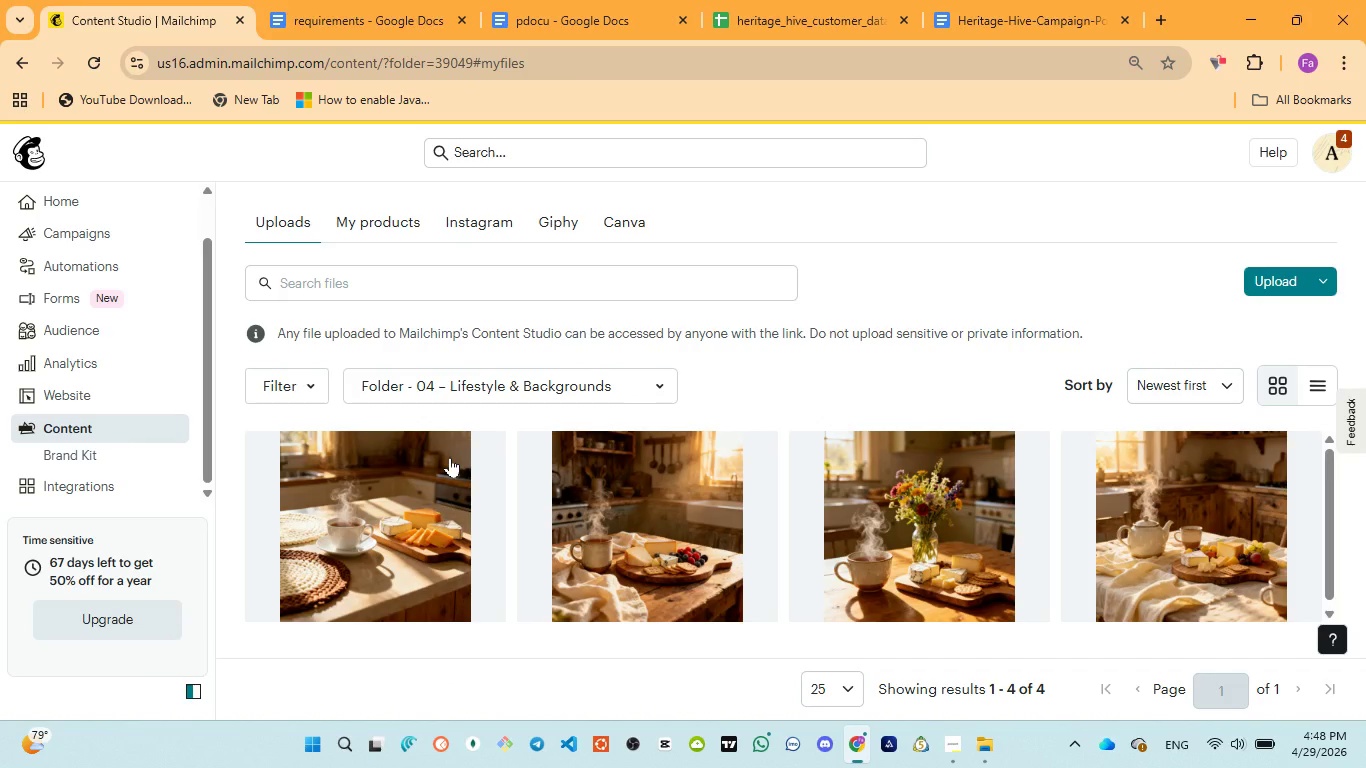 
wait(9.12)
 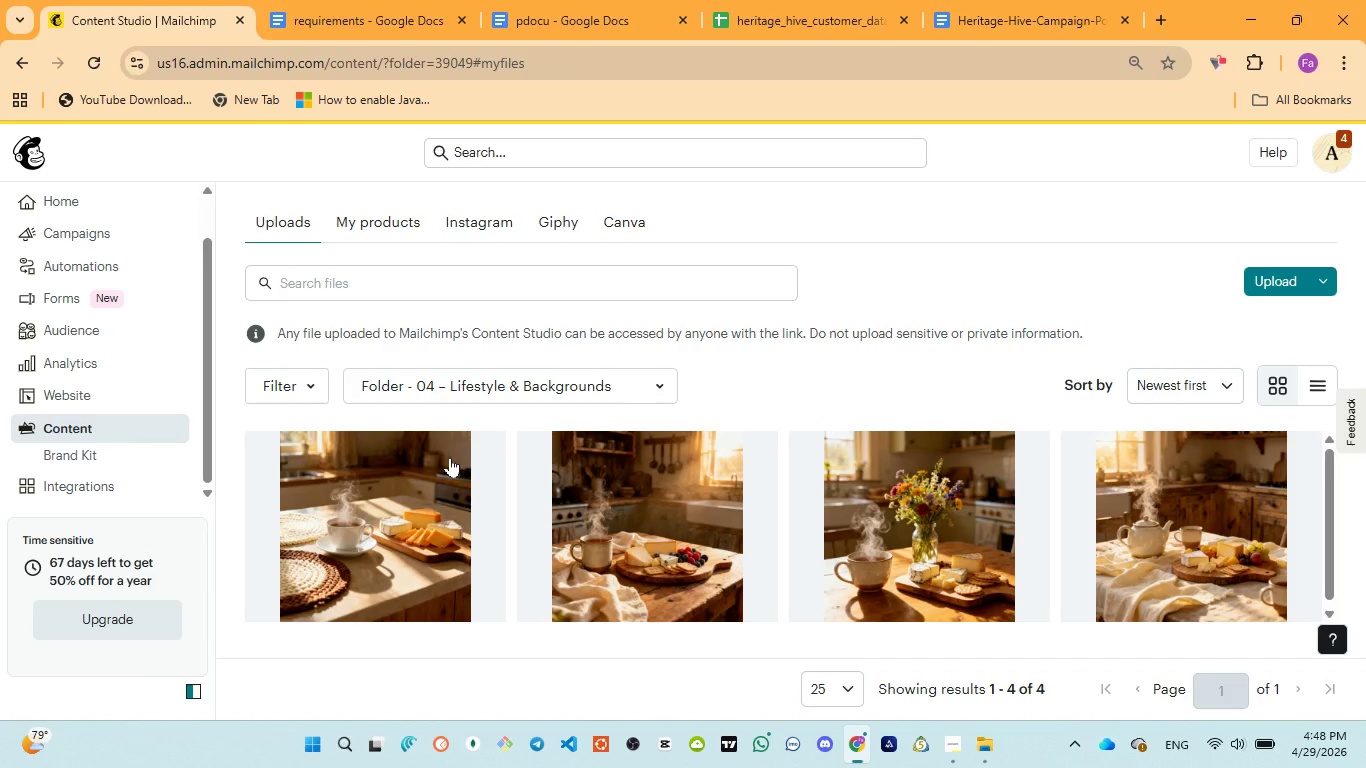 
scroll: coordinate [466, 467], scroll_direction: down, amount: 4.0
 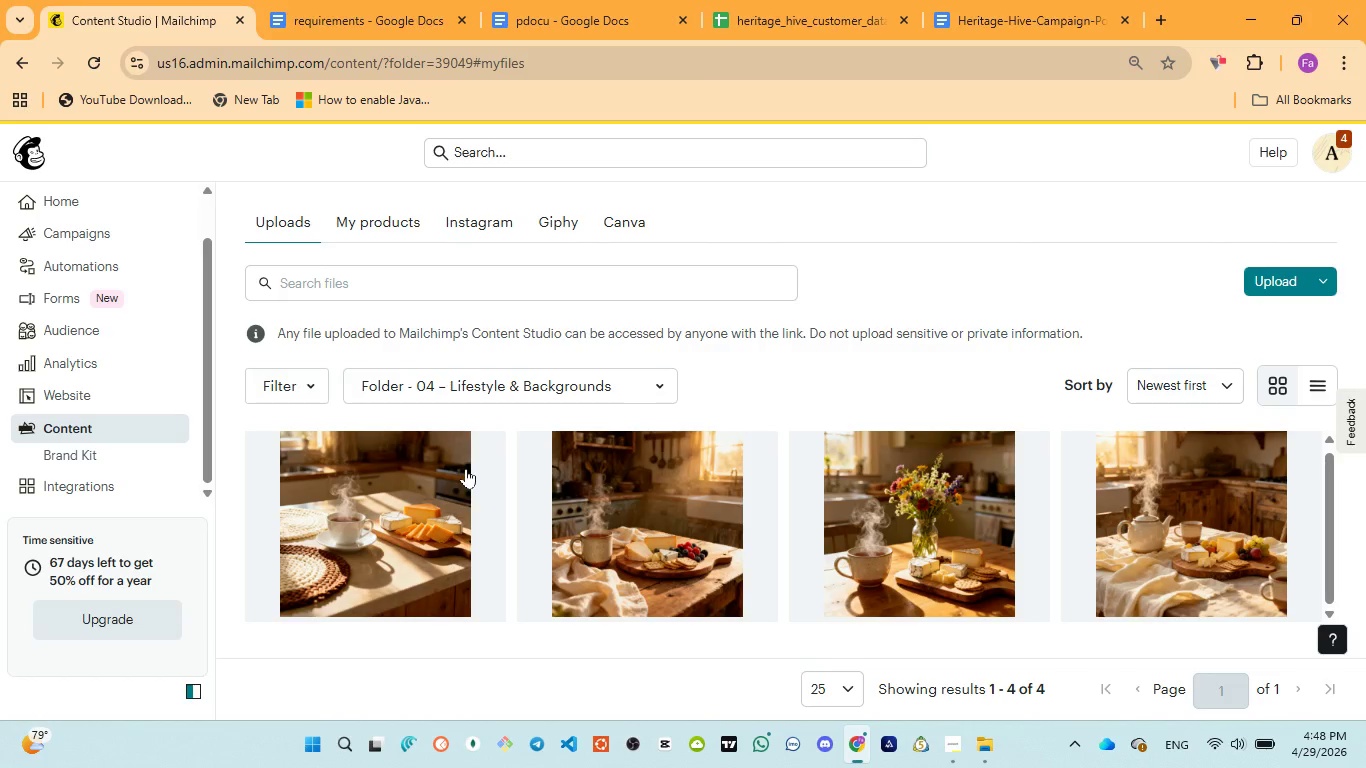 
scroll: coordinate [476, 467], scroll_direction: up, amount: 6.0
 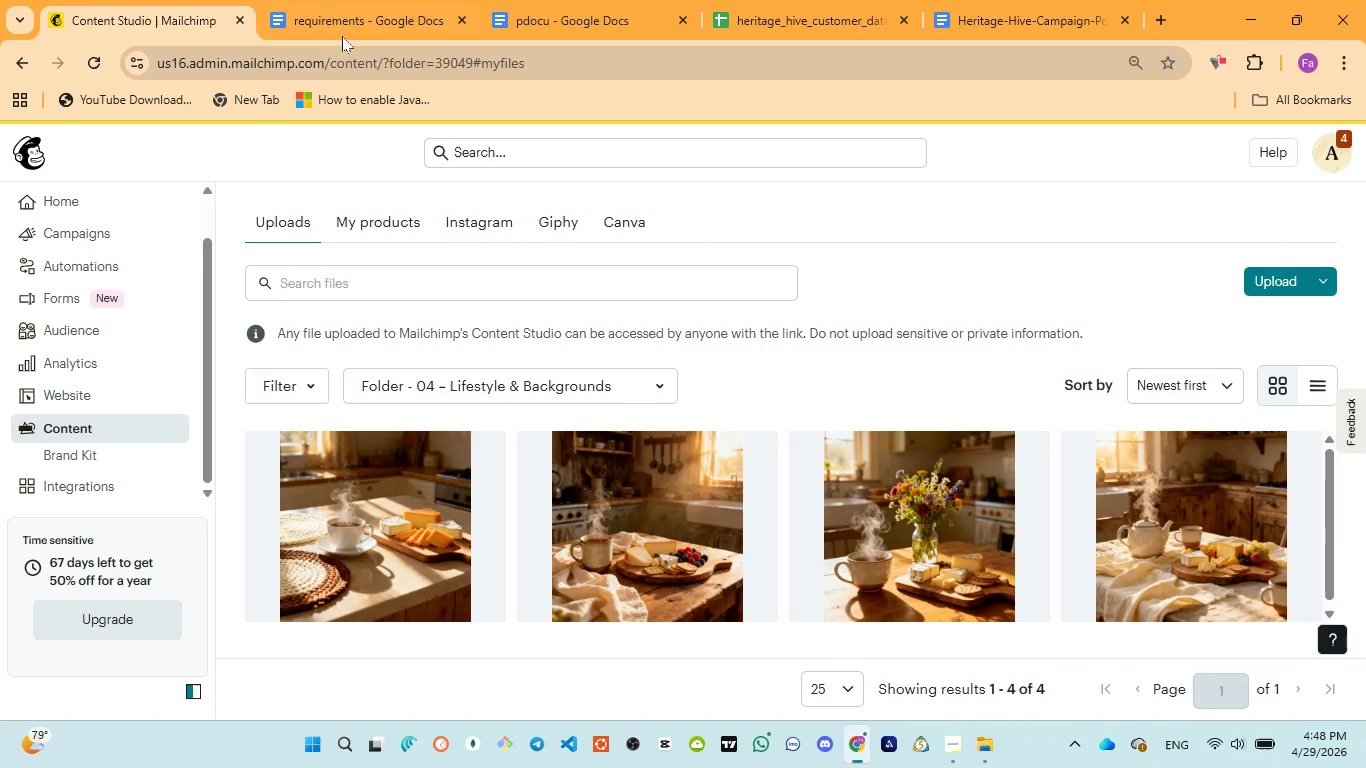 
left_click([342, 30])
 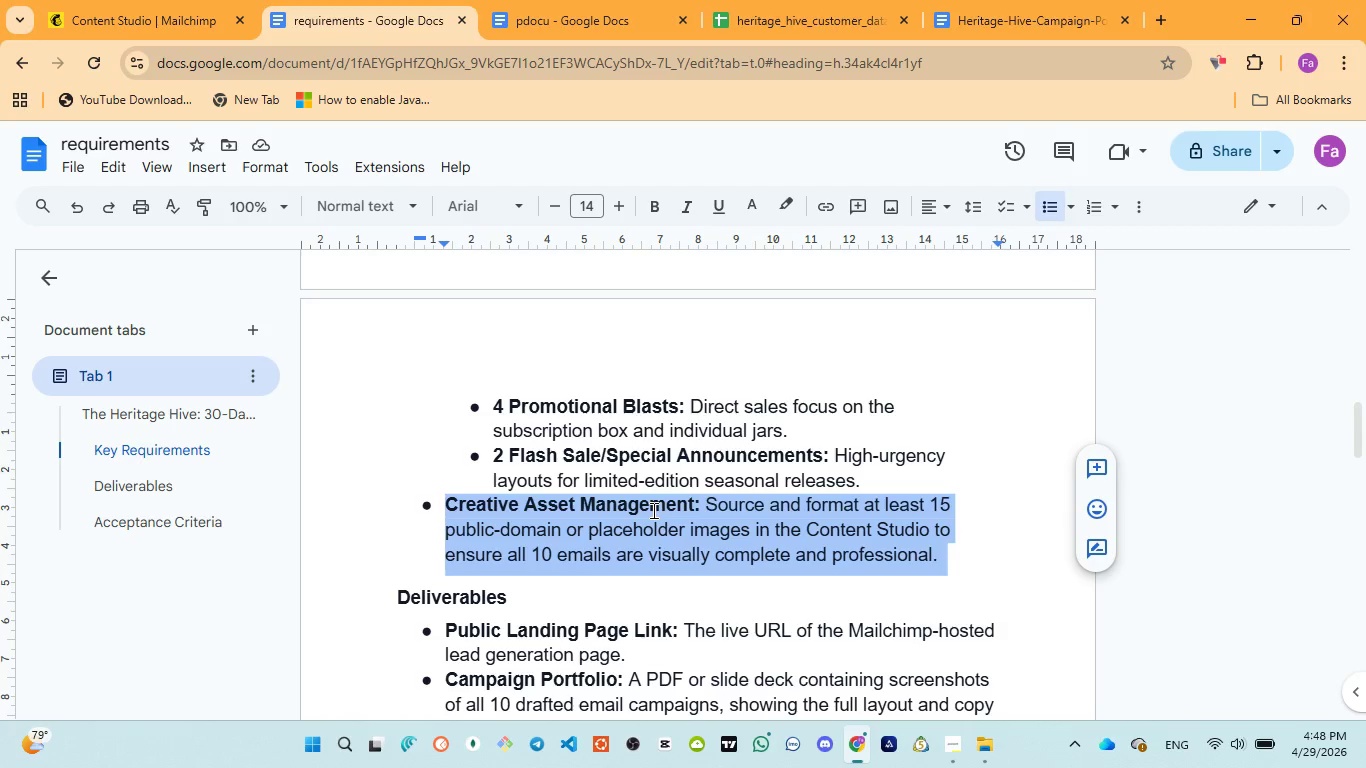 